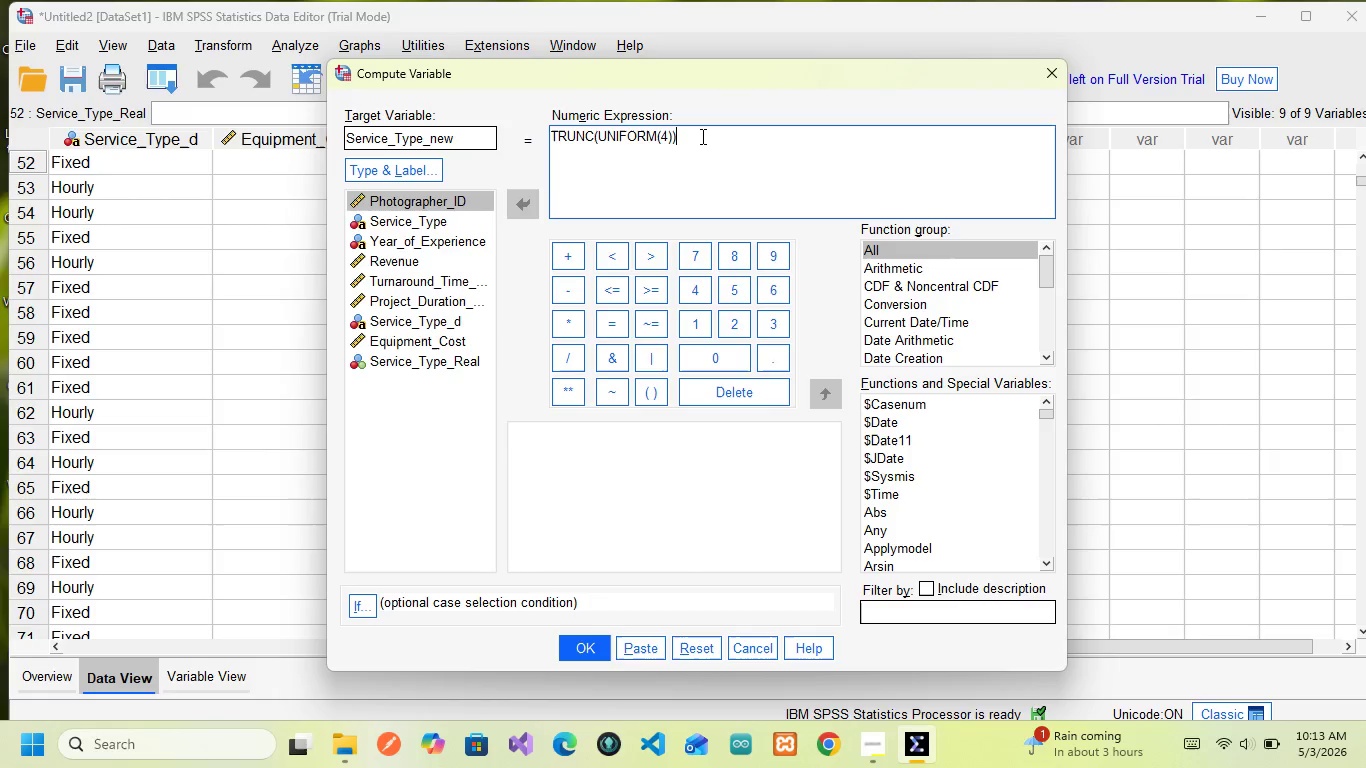 
key(Backspace)
 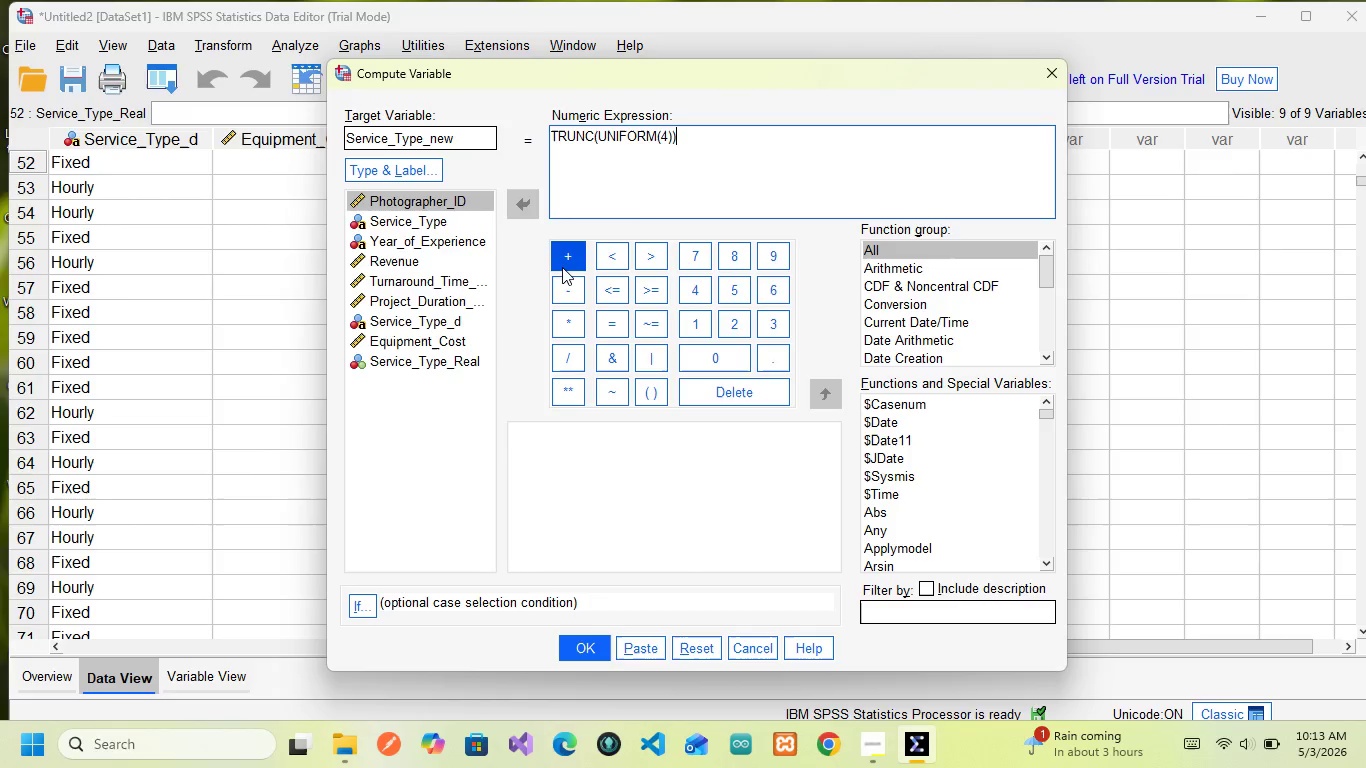 
left_click([562, 262])
 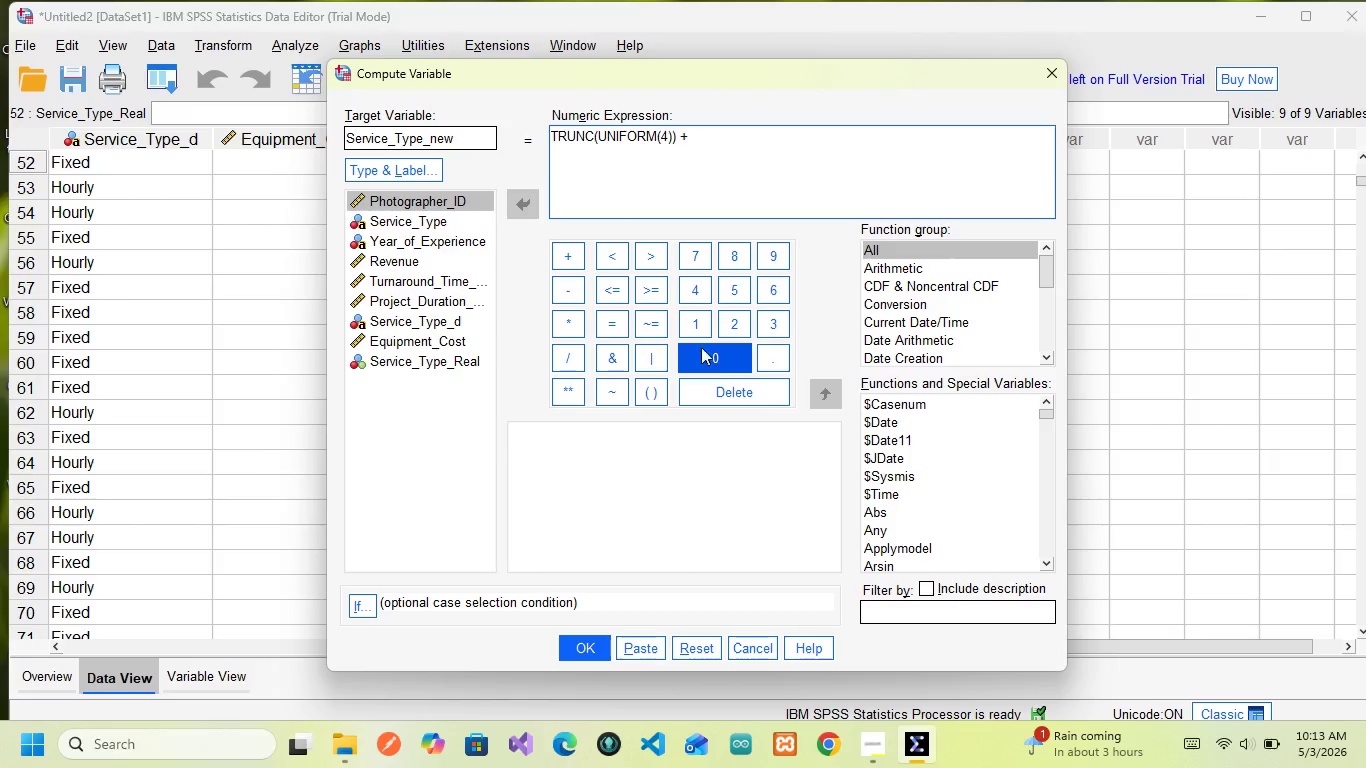 
left_click([699, 321])
 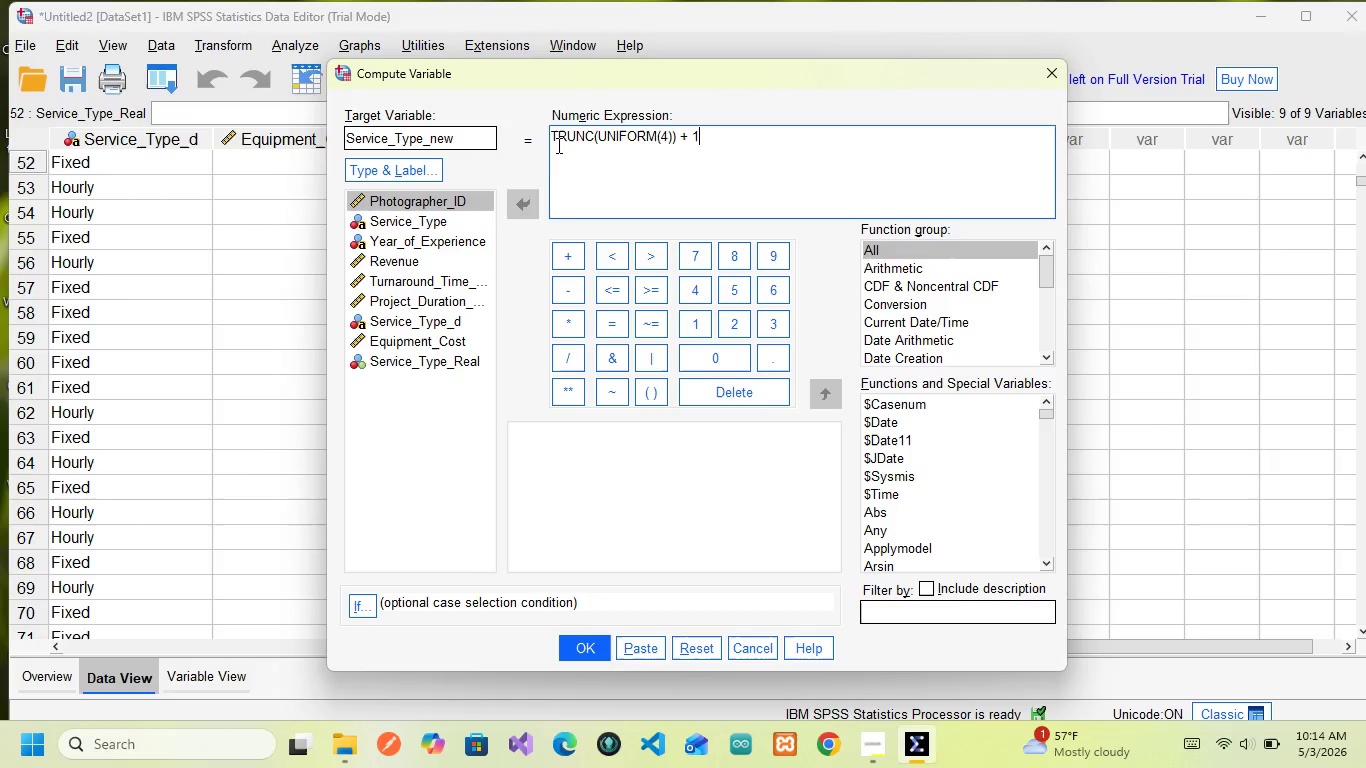 
wait(59.98)
 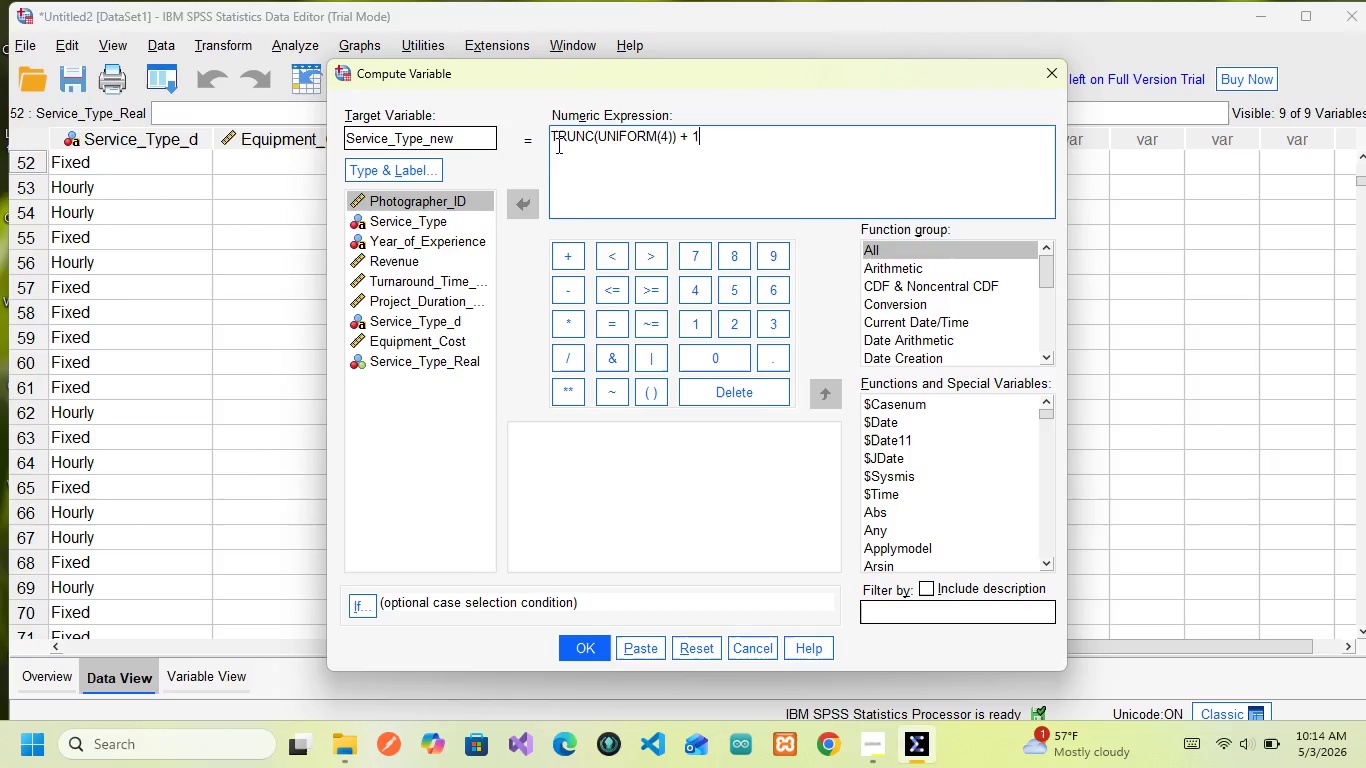 
left_click([641, 647])
 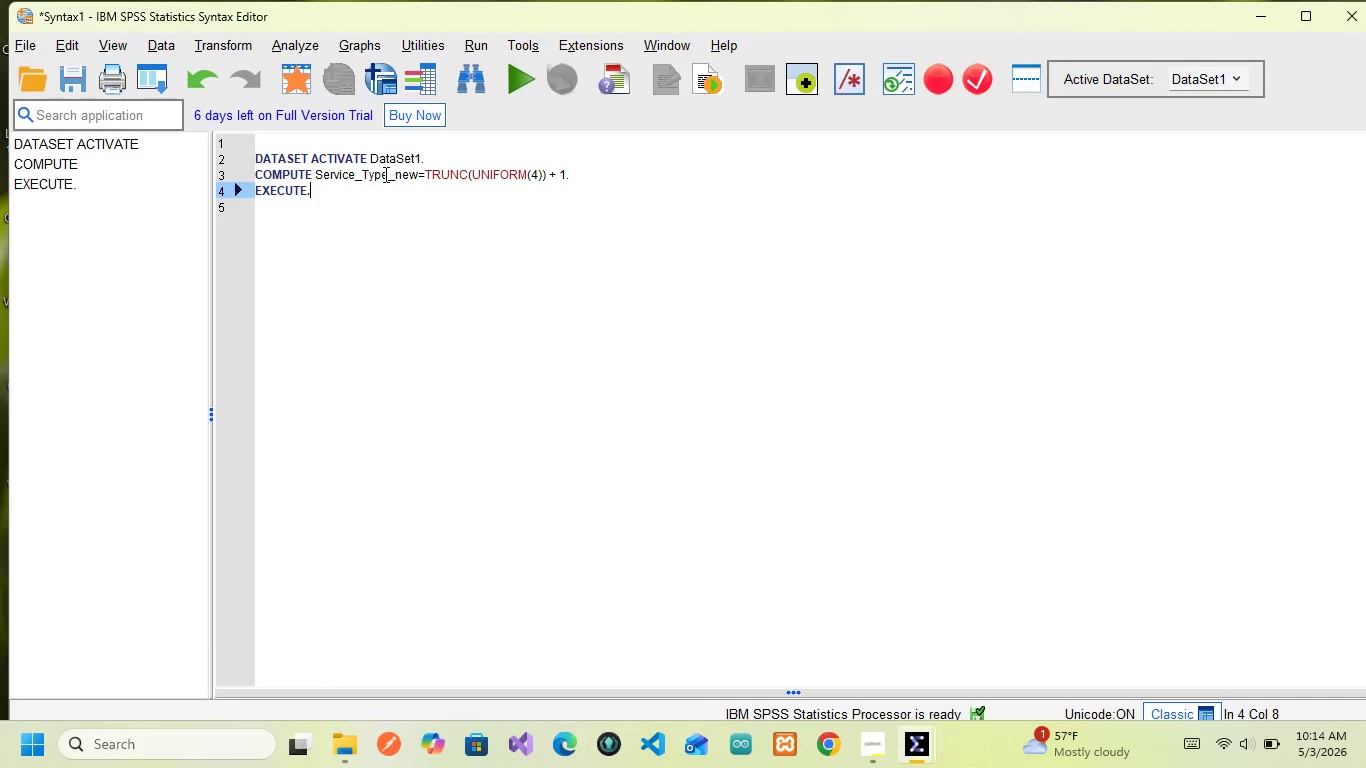 
left_click_drag(start_coordinate=[317, 193], to_coordinate=[255, 148])
 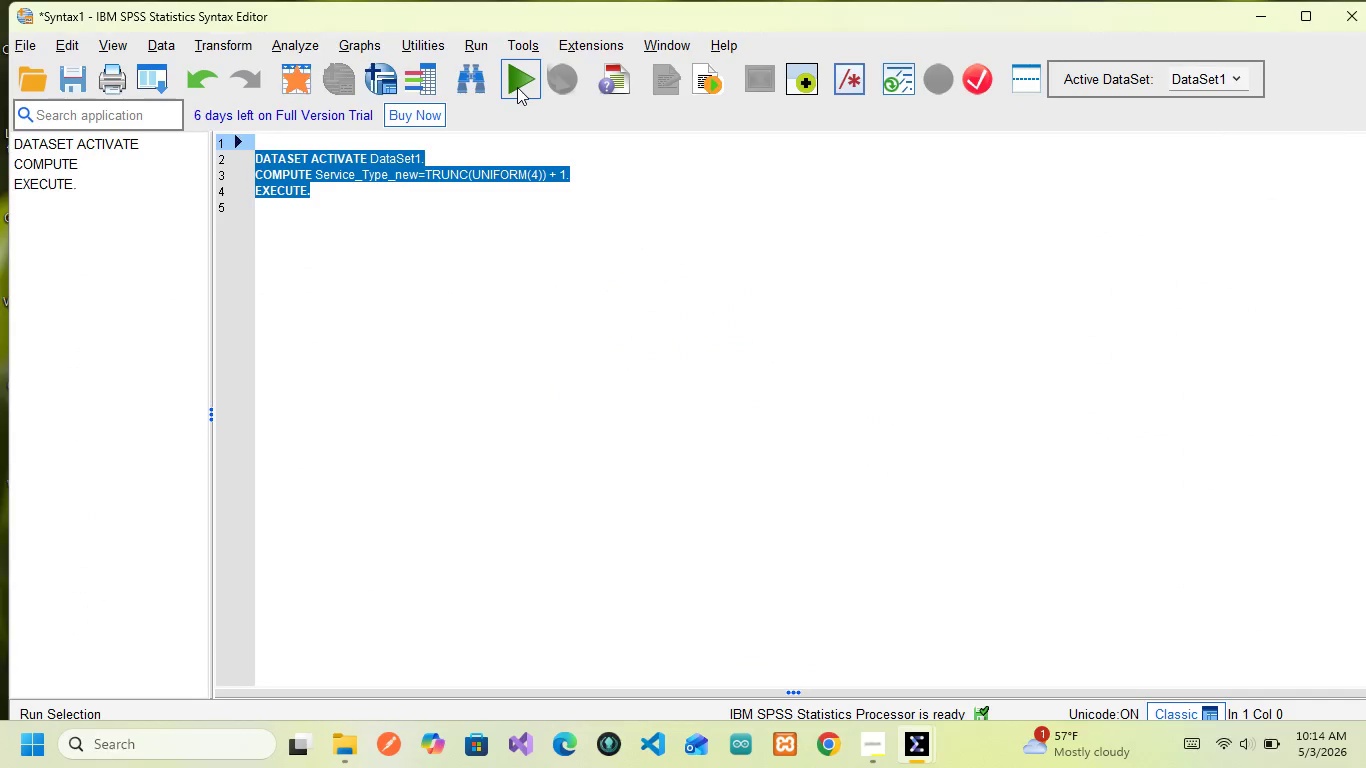 
left_click([517, 87])
 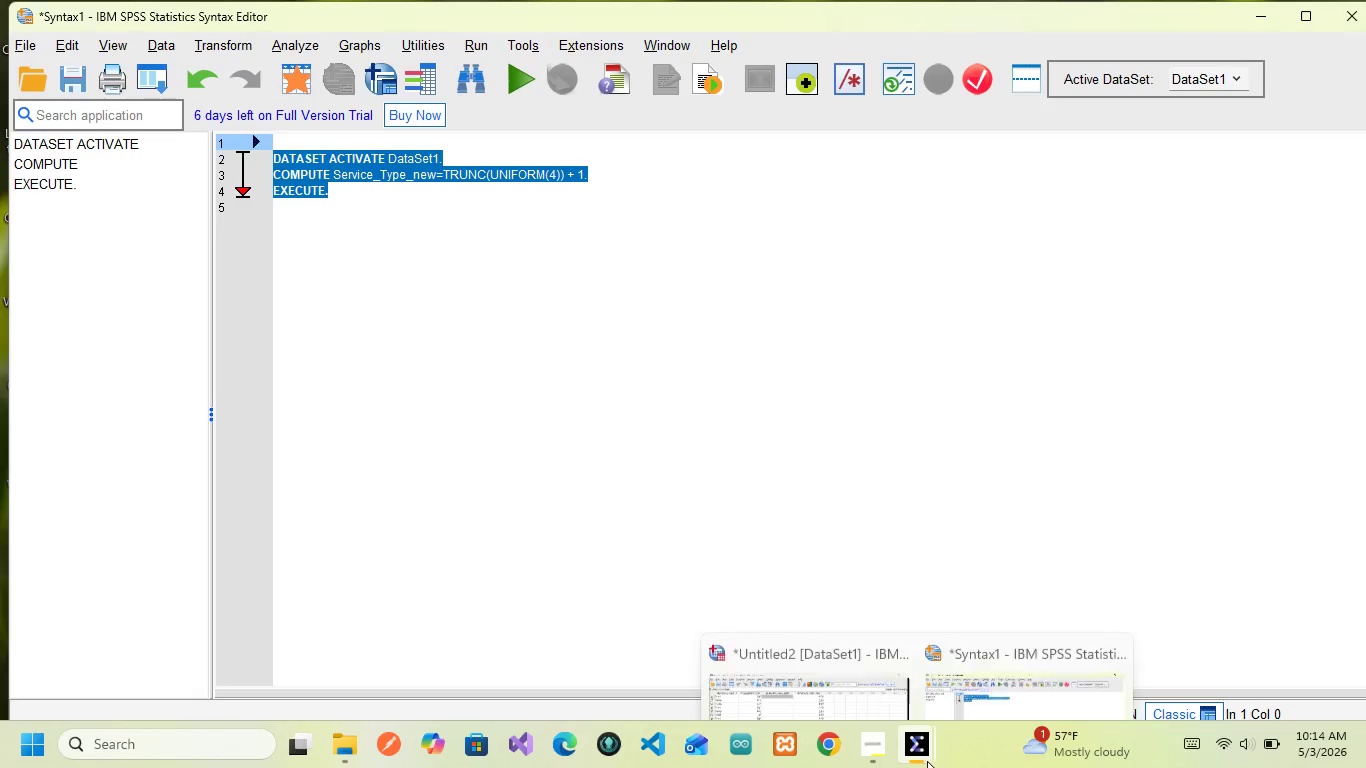 
left_click([769, 619])
 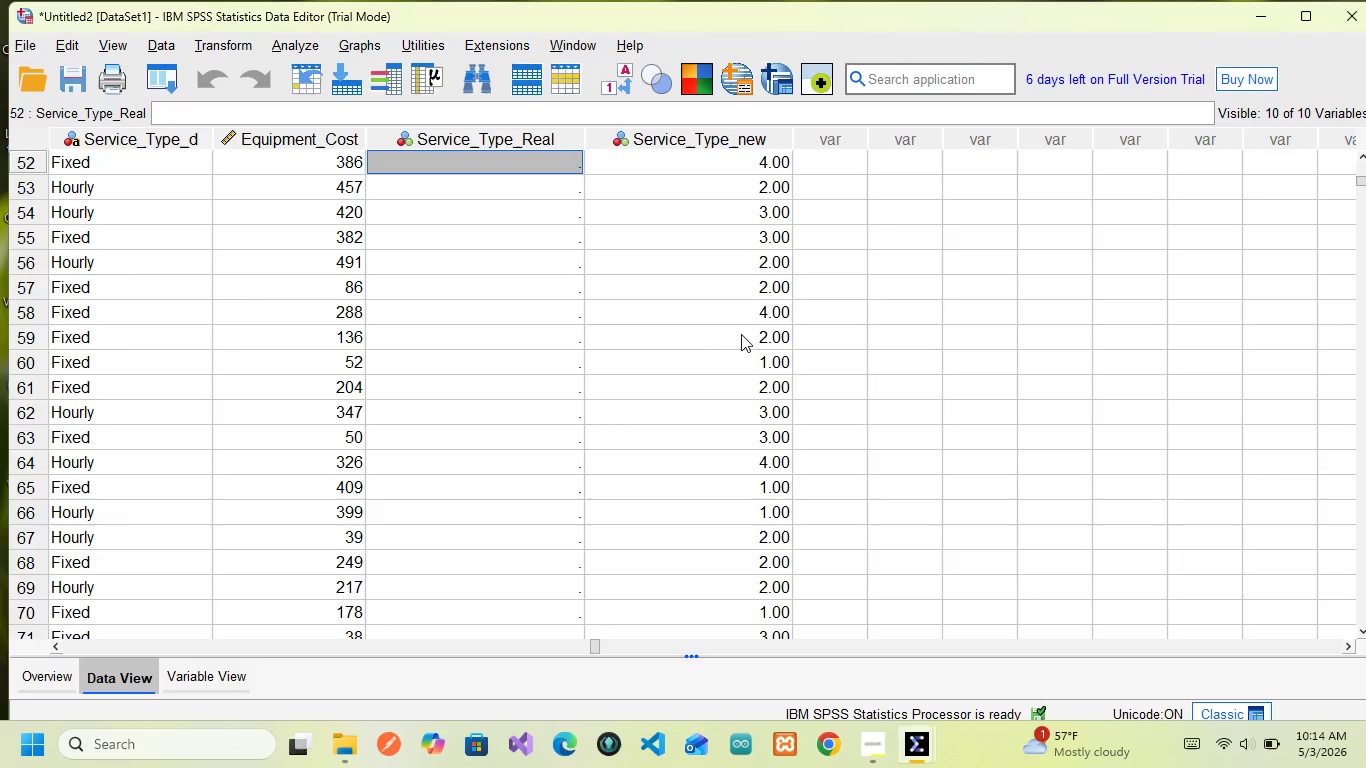 
scroll: coordinate [723, 326], scroll_direction: up, amount: 154.0
 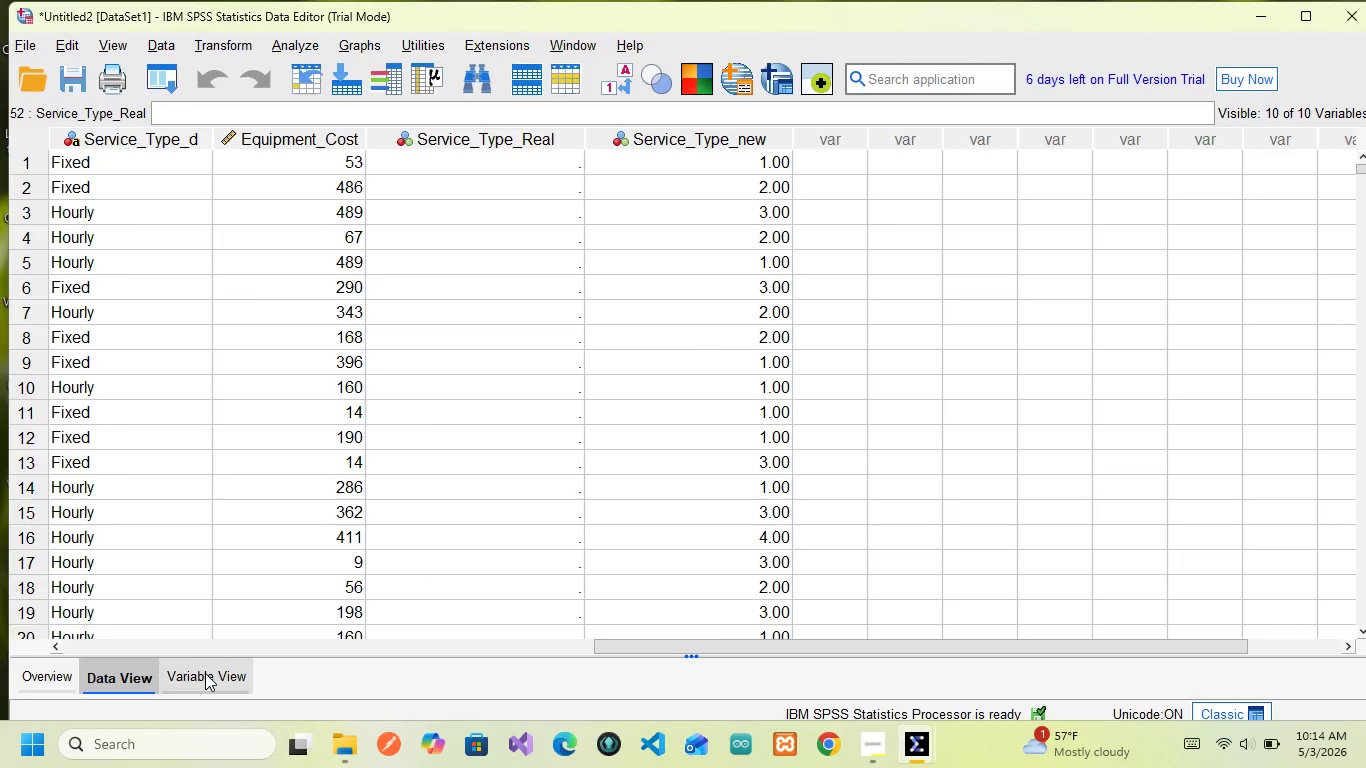 
left_click([205, 673])
 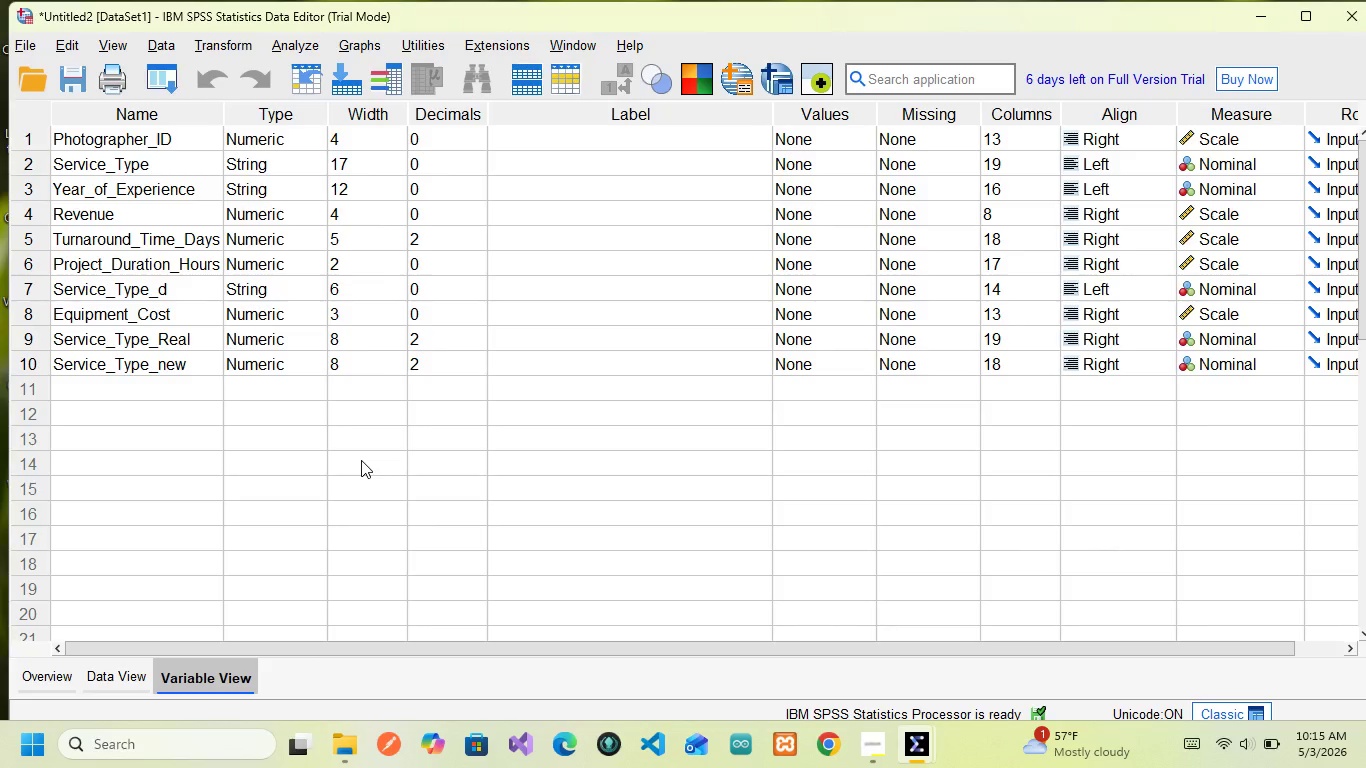 
wait(61.74)
 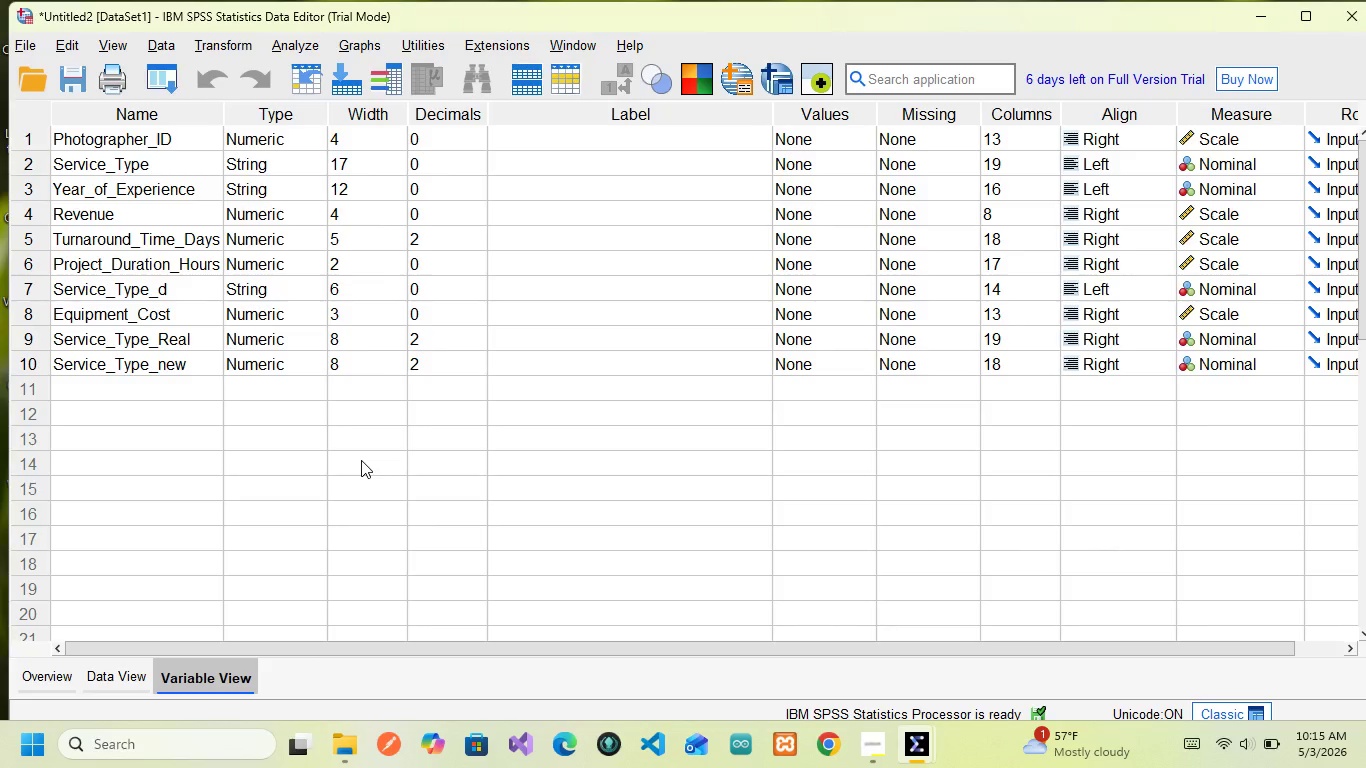 
left_click([550, 138])
 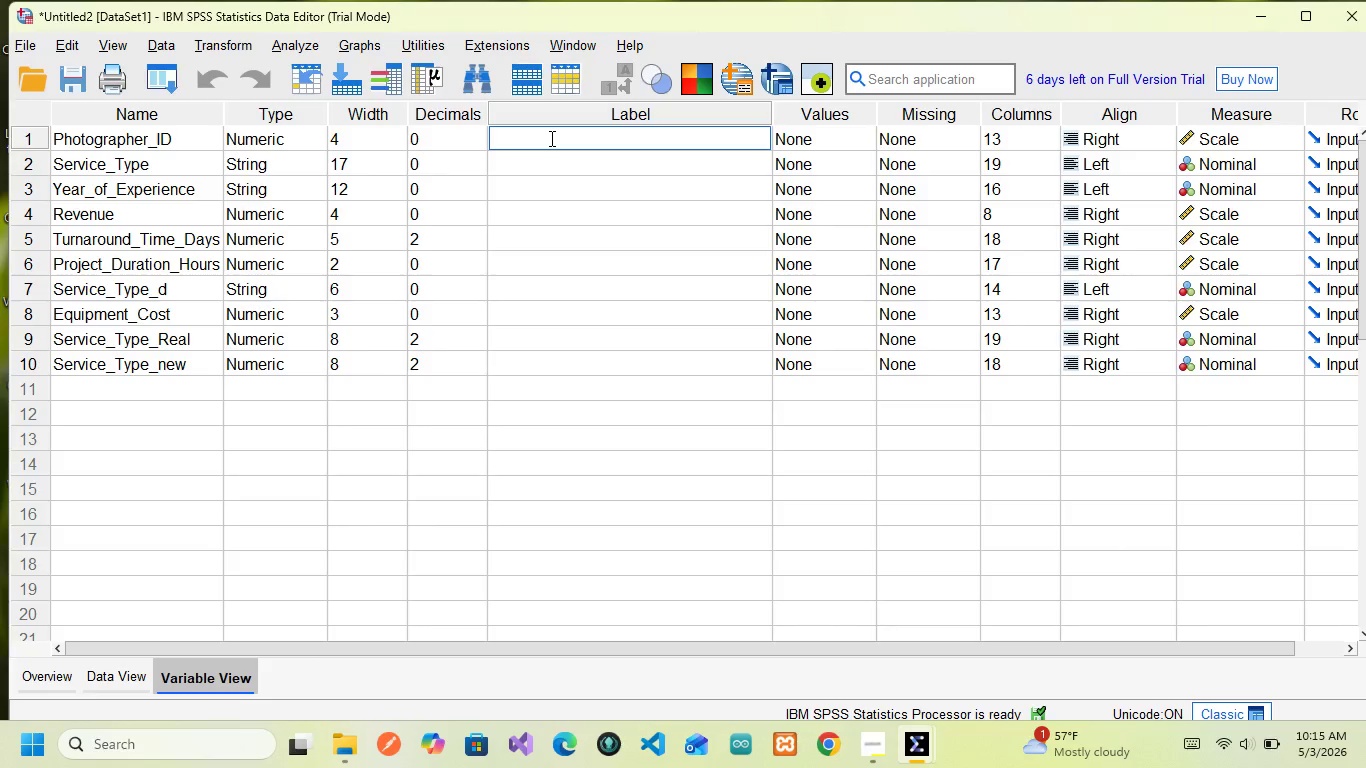 
type(Photographer ID)
 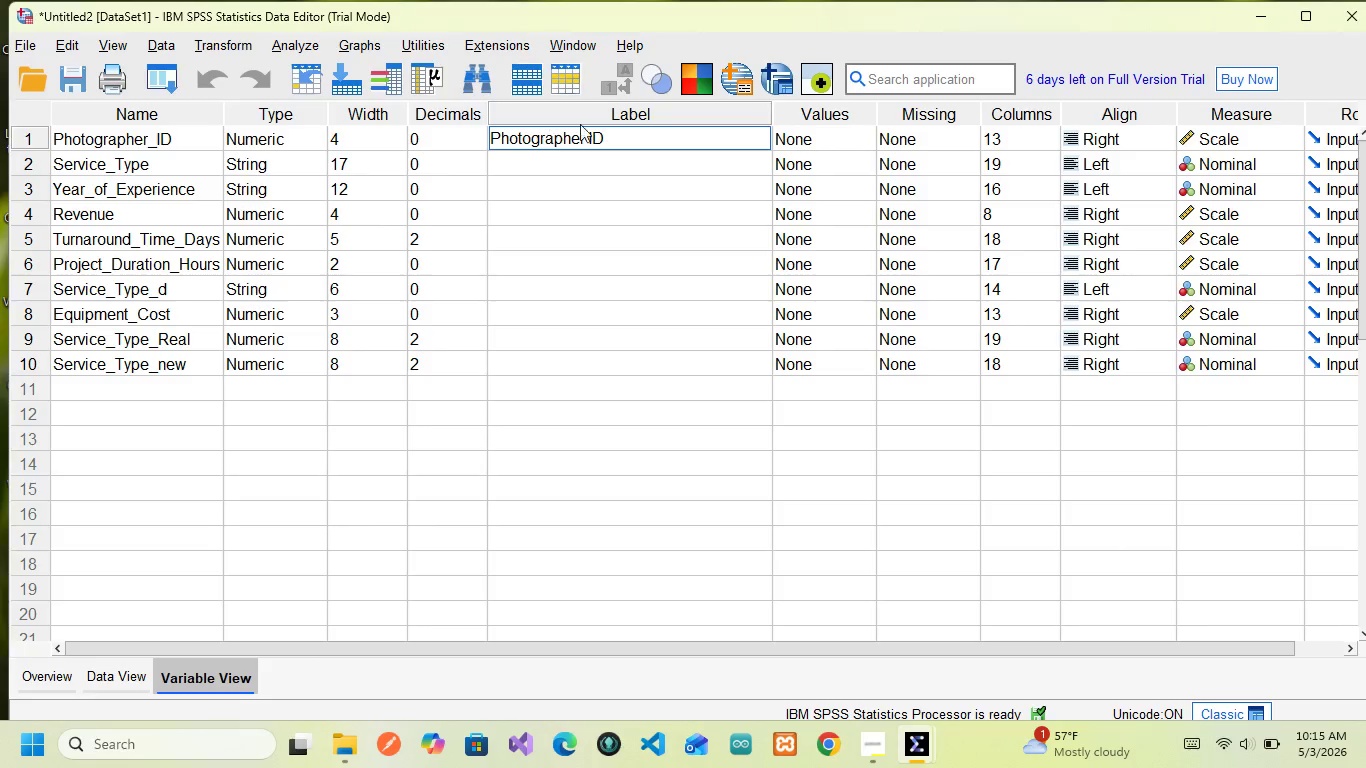 
wait(8.39)
 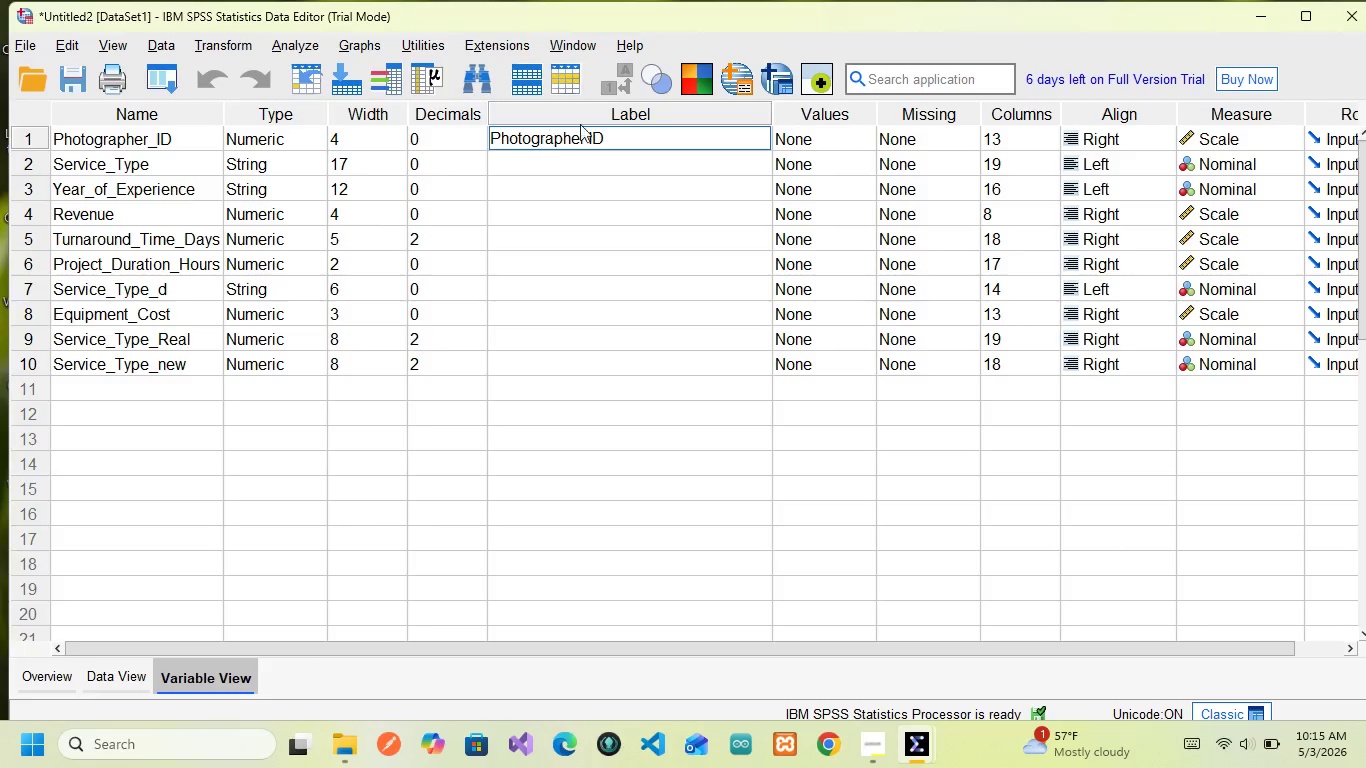 
left_click([1197, 137])
 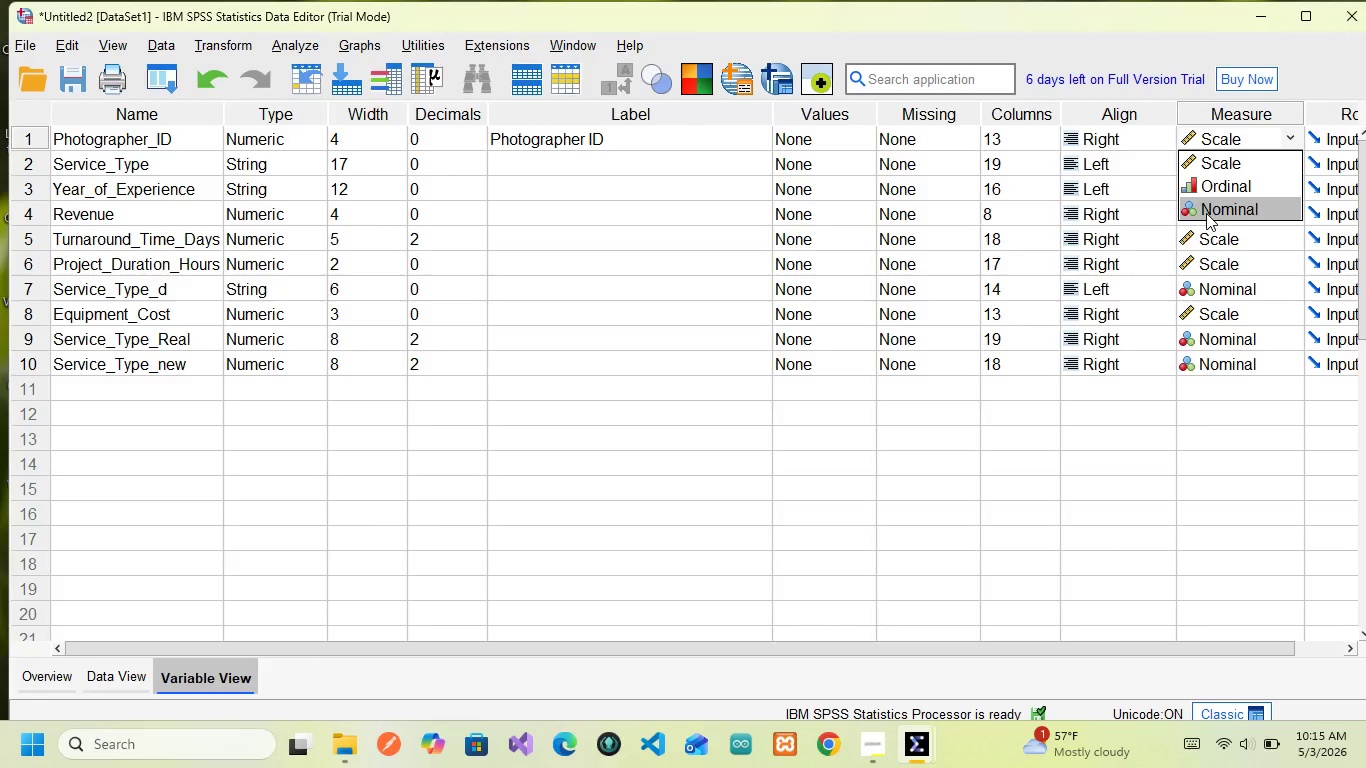 
left_click([1206, 213])
 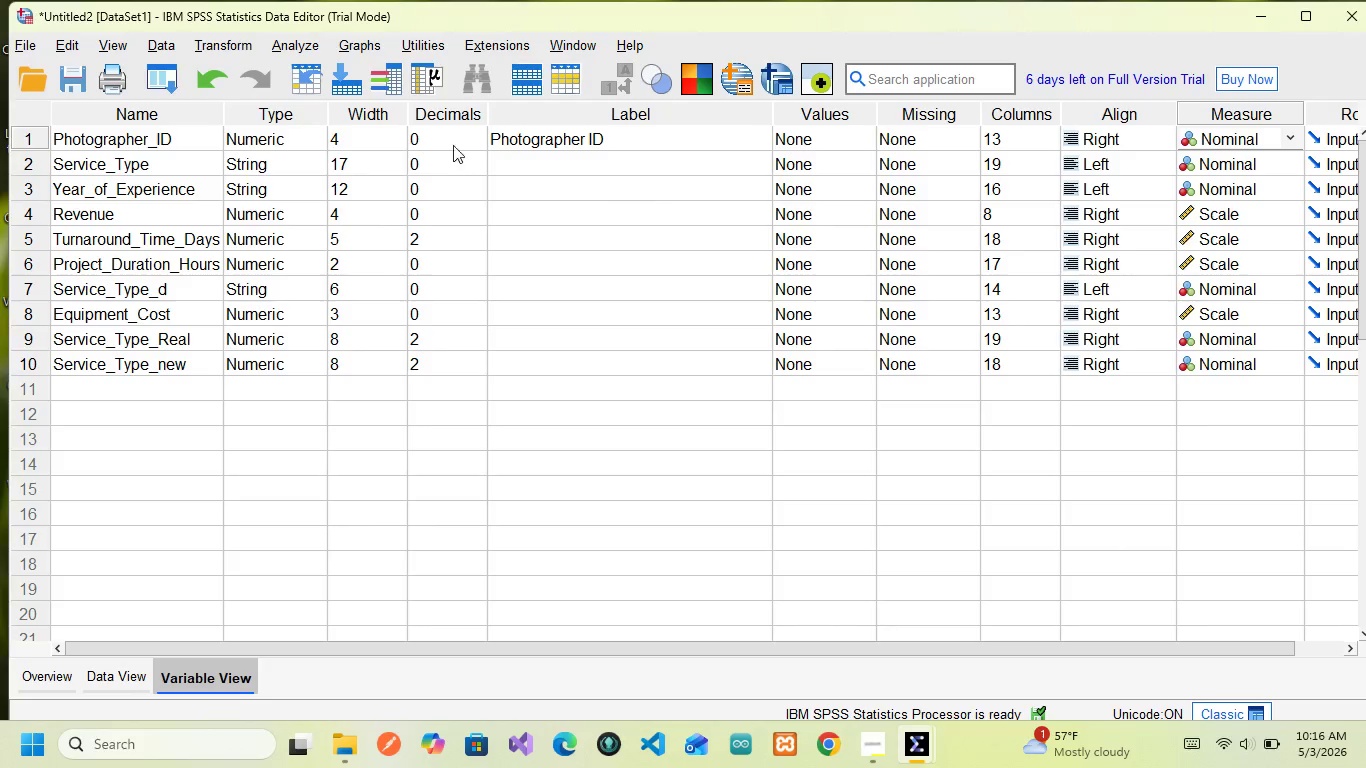 
wait(24.25)
 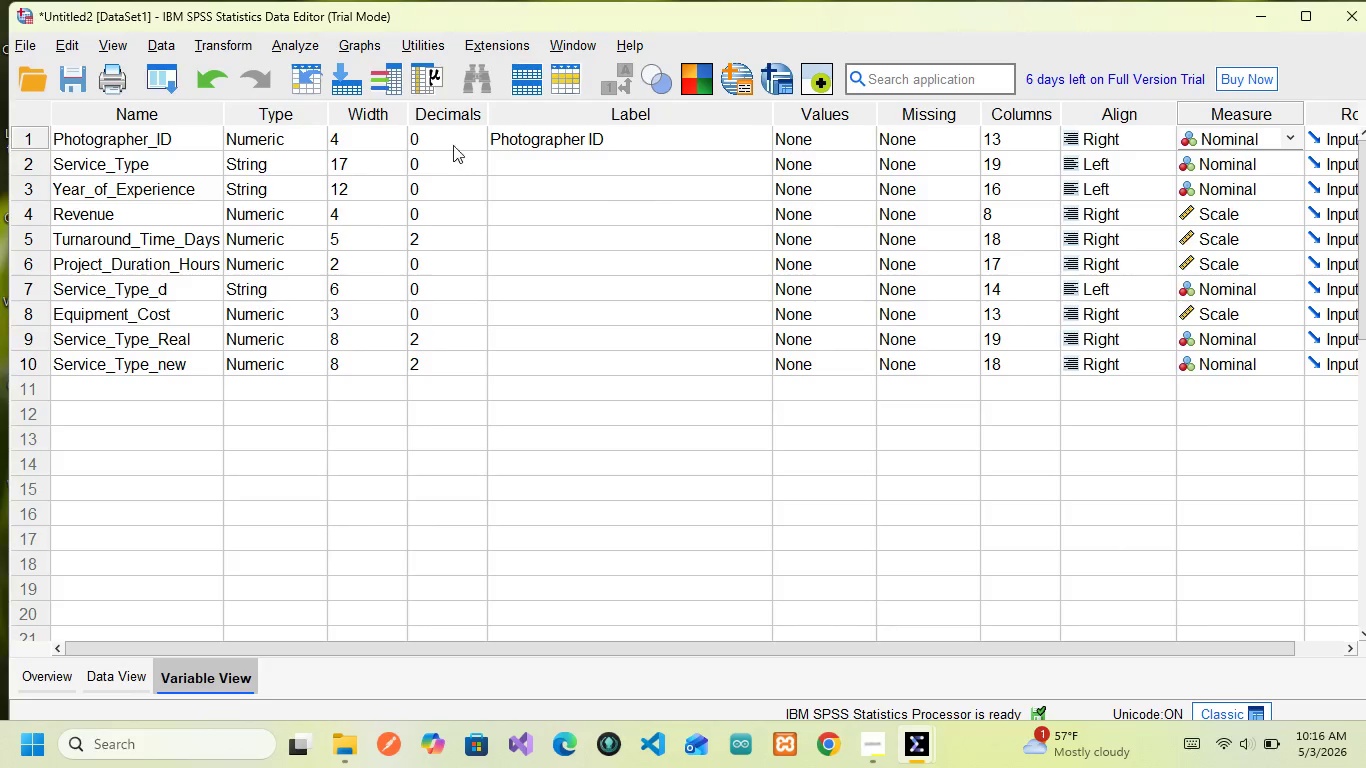 
left_click([130, 668])
 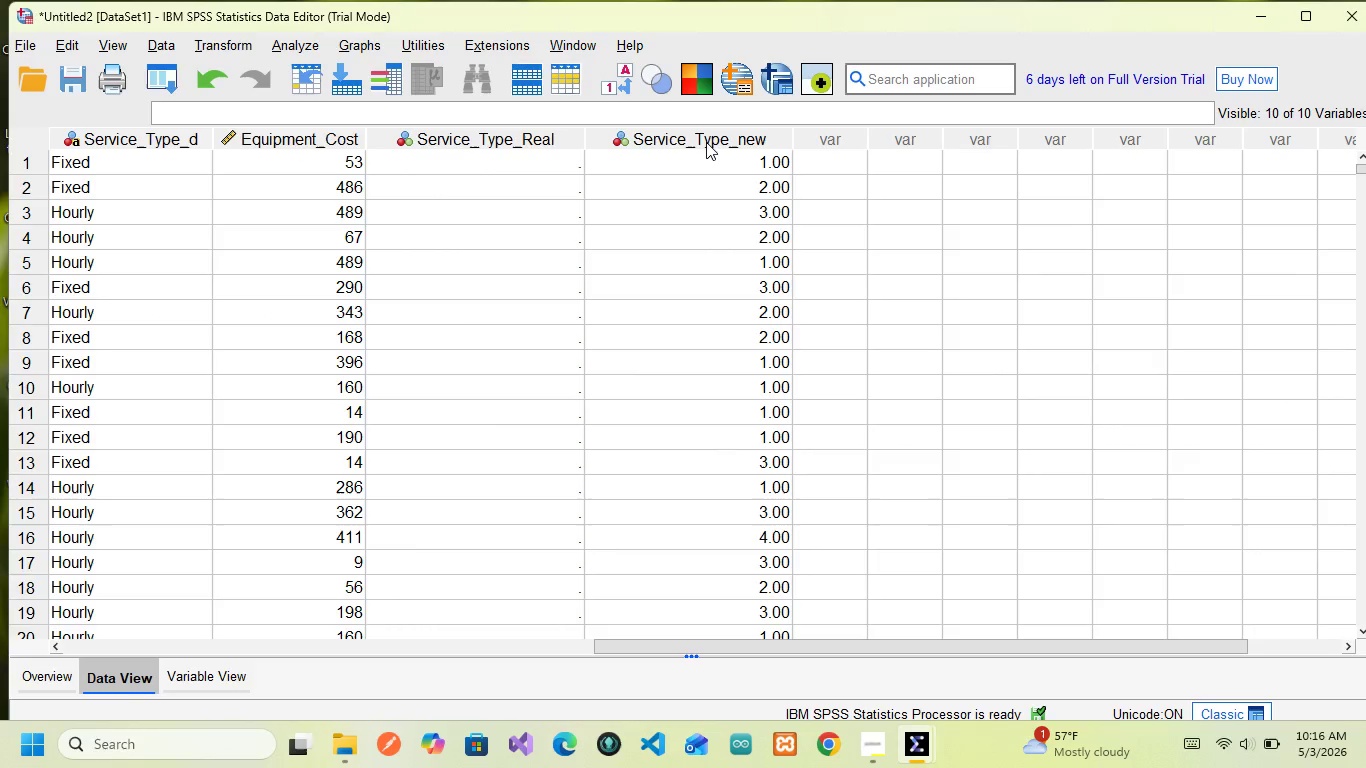 
left_click([706, 142])
 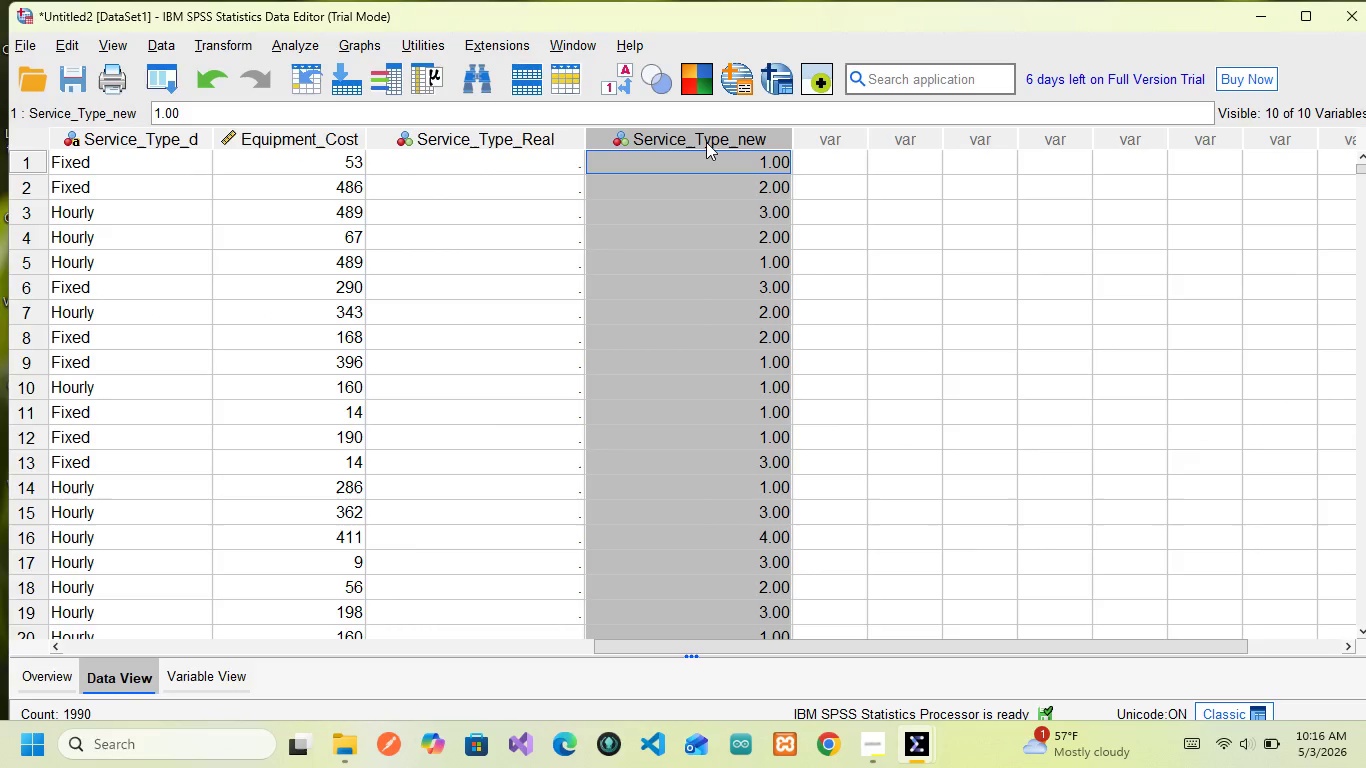 
scroll: coordinate [265, 212], scroll_direction: up, amount: 23.0
 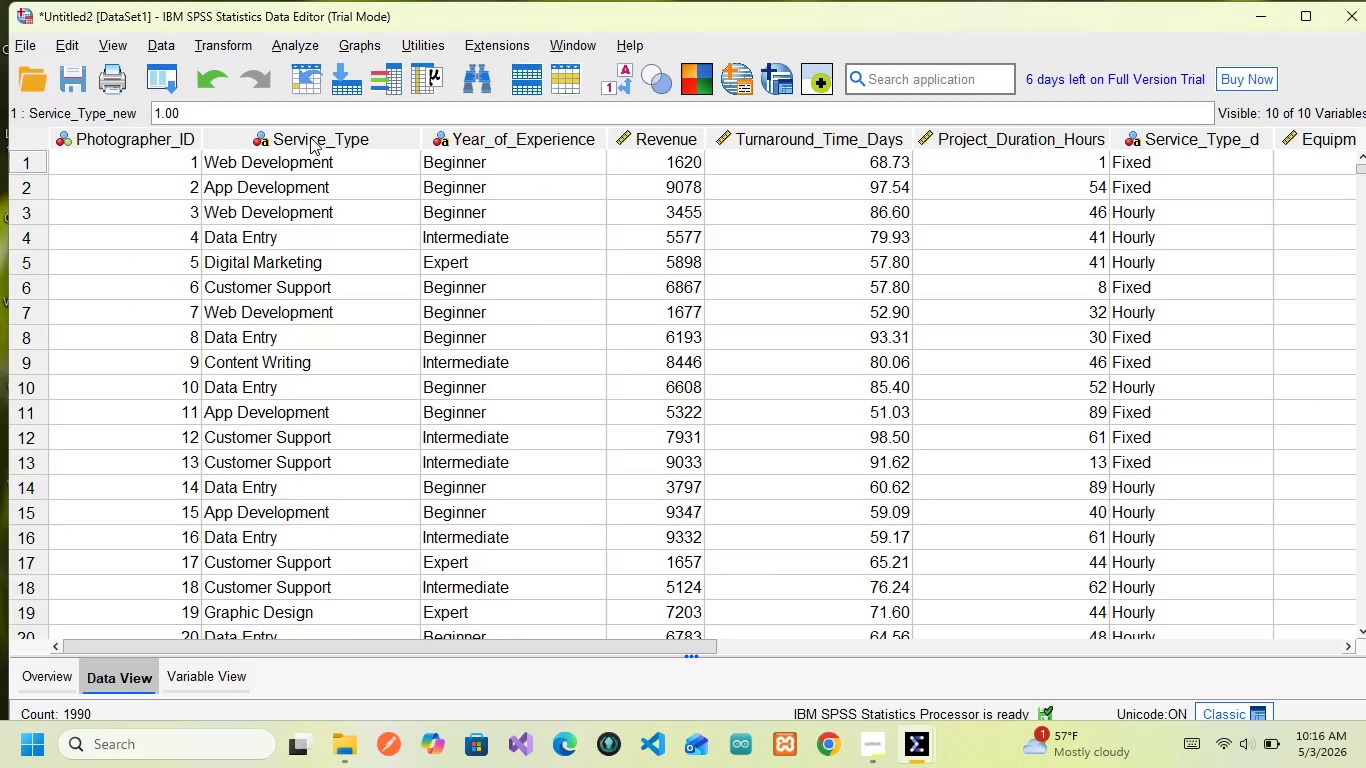 
right_click([310, 137])
 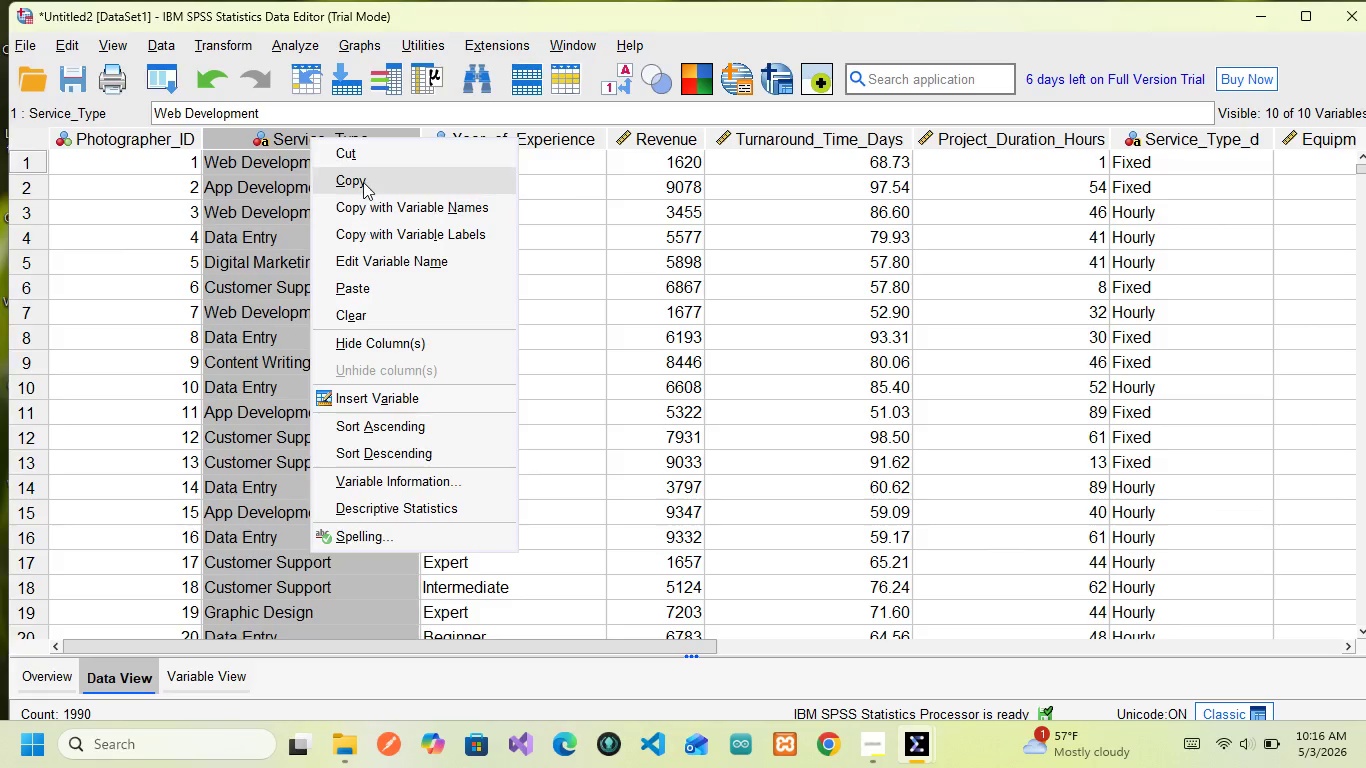 
left_click([364, 160])
 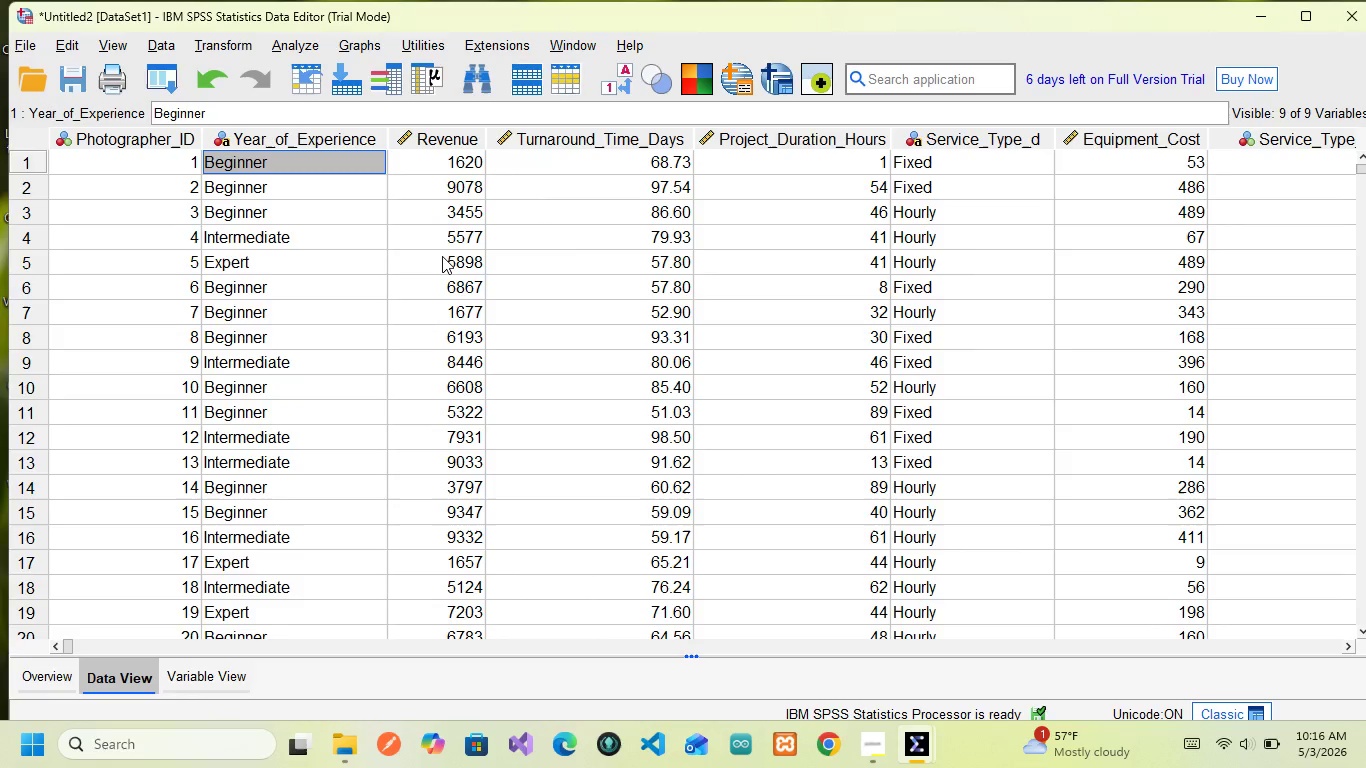 
scroll: coordinate [442, 256], scroll_direction: down, amount: 3.0
 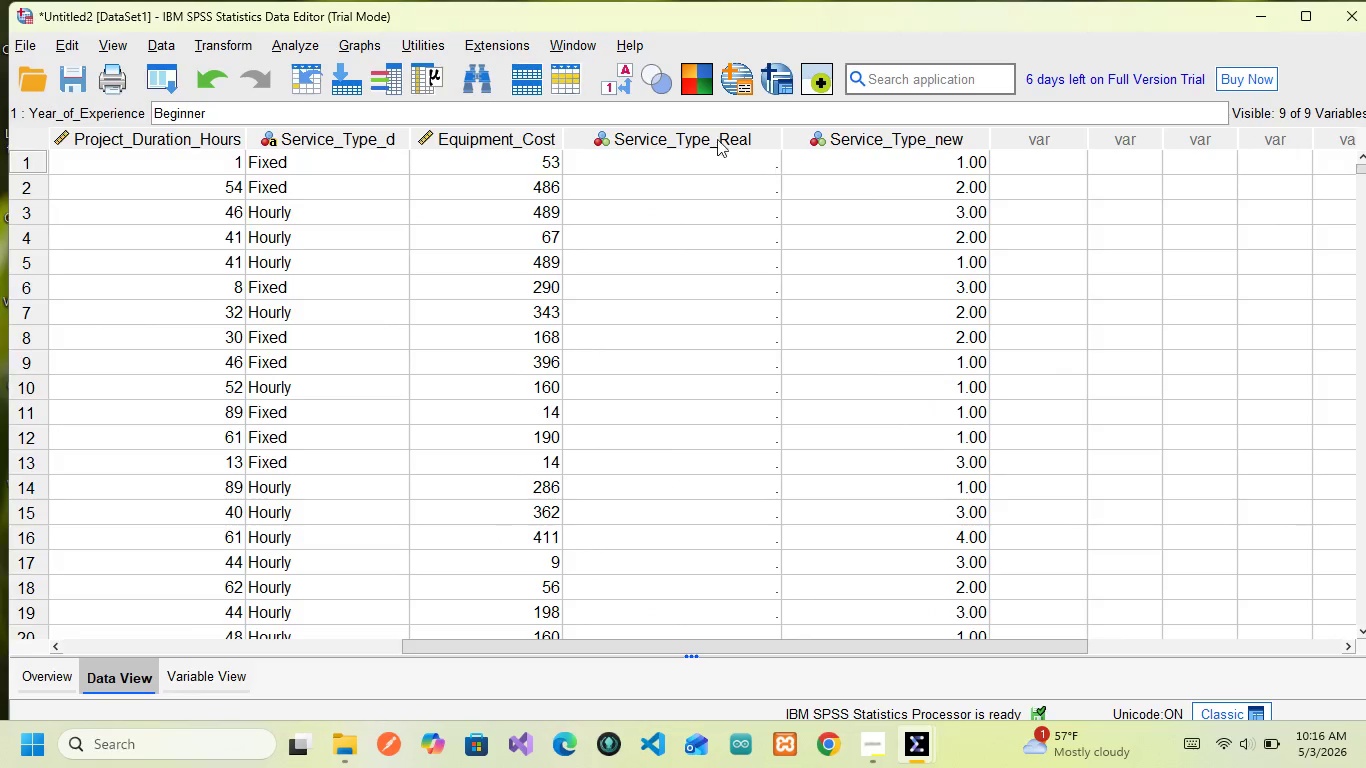 
left_click([713, 137])
 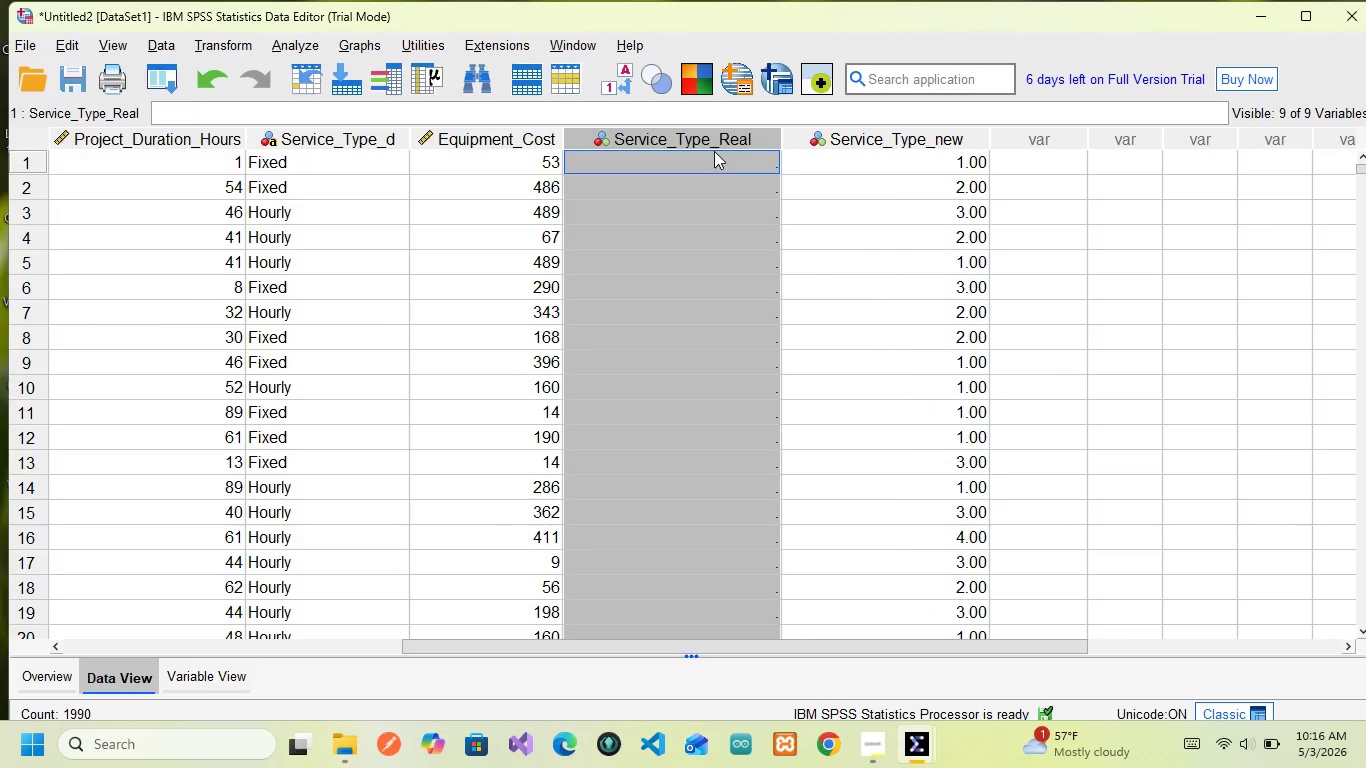 
right_click([704, 135])
 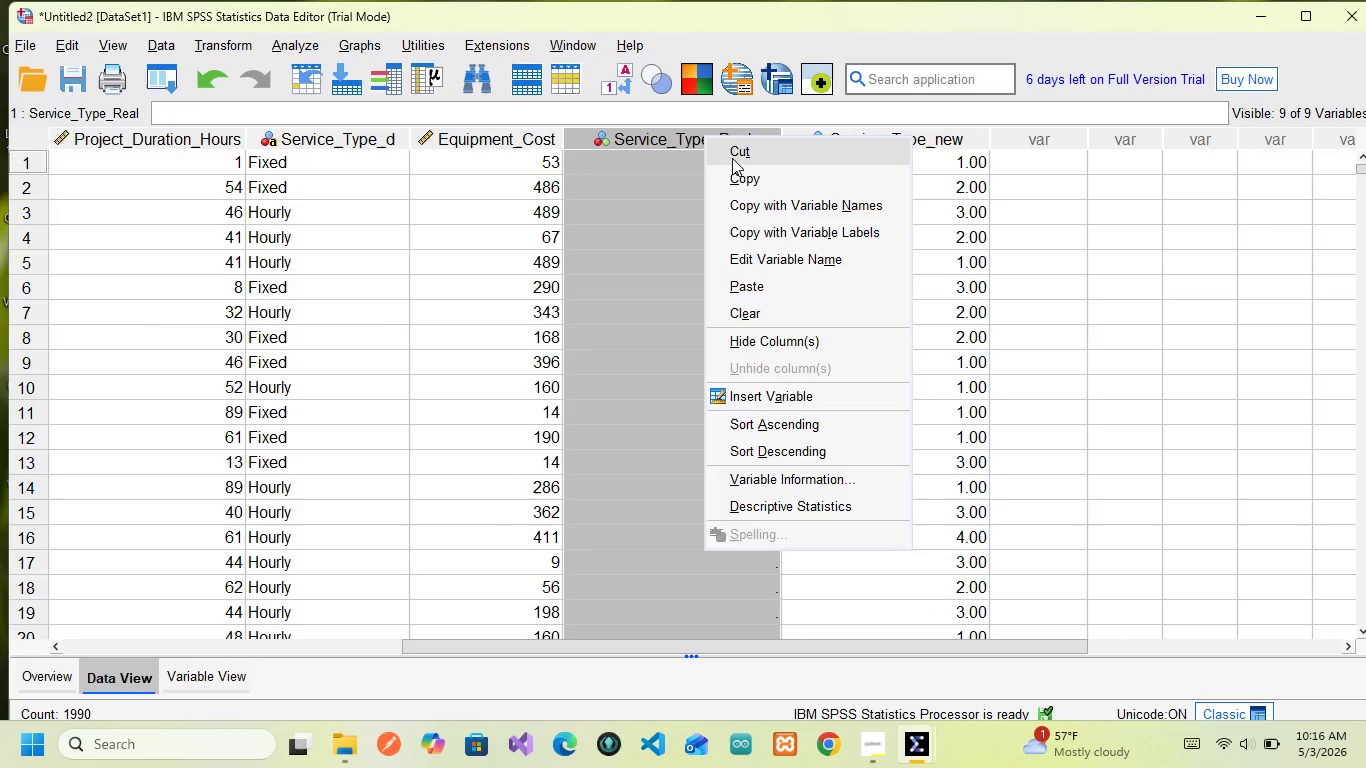 
left_click([732, 158])
 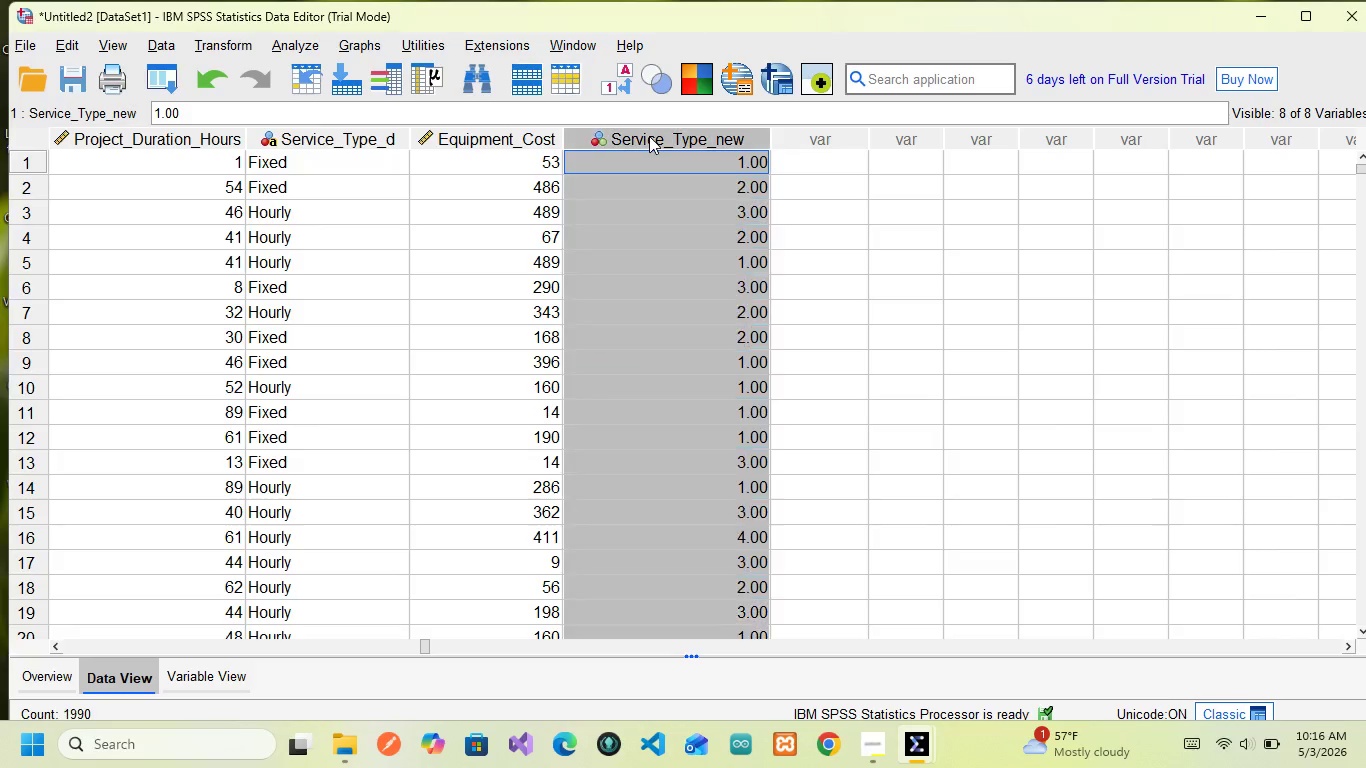 
double_click([649, 136])
 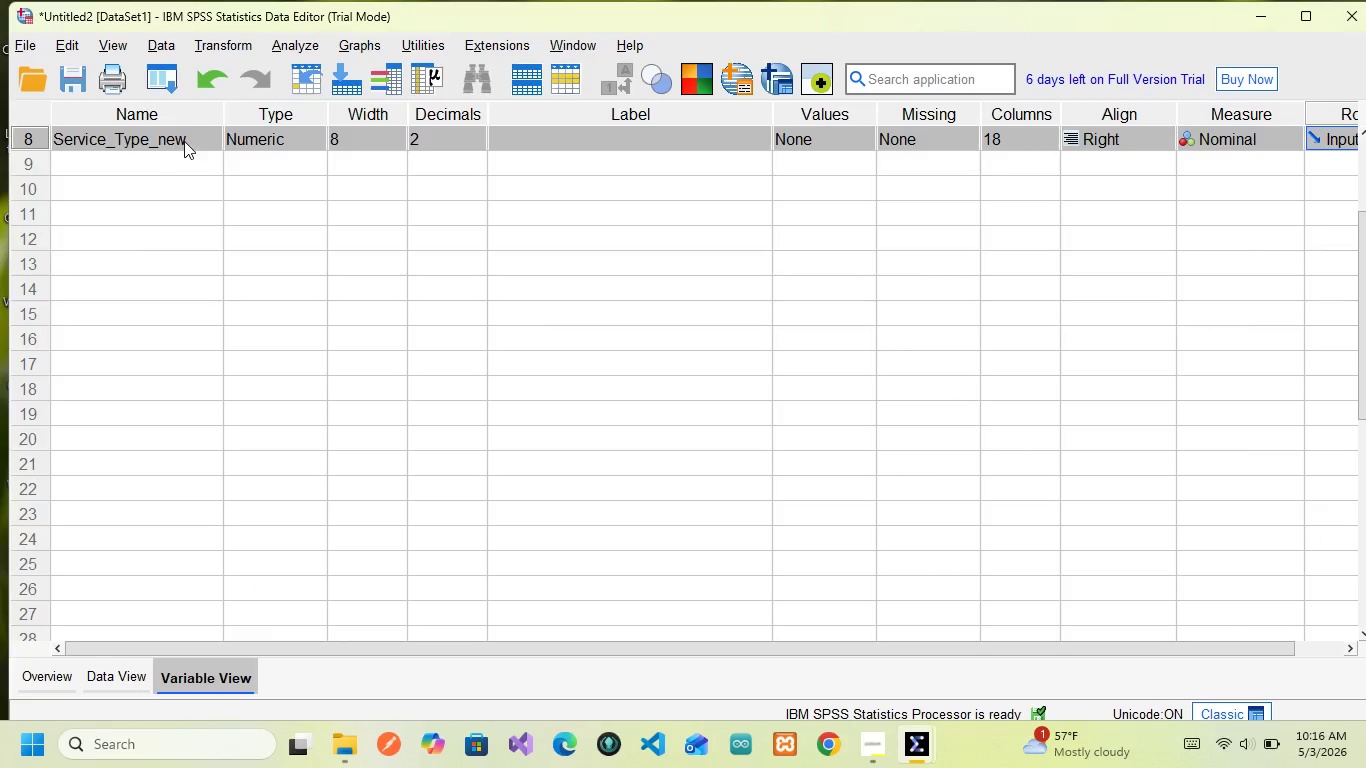 
double_click([184, 141])
 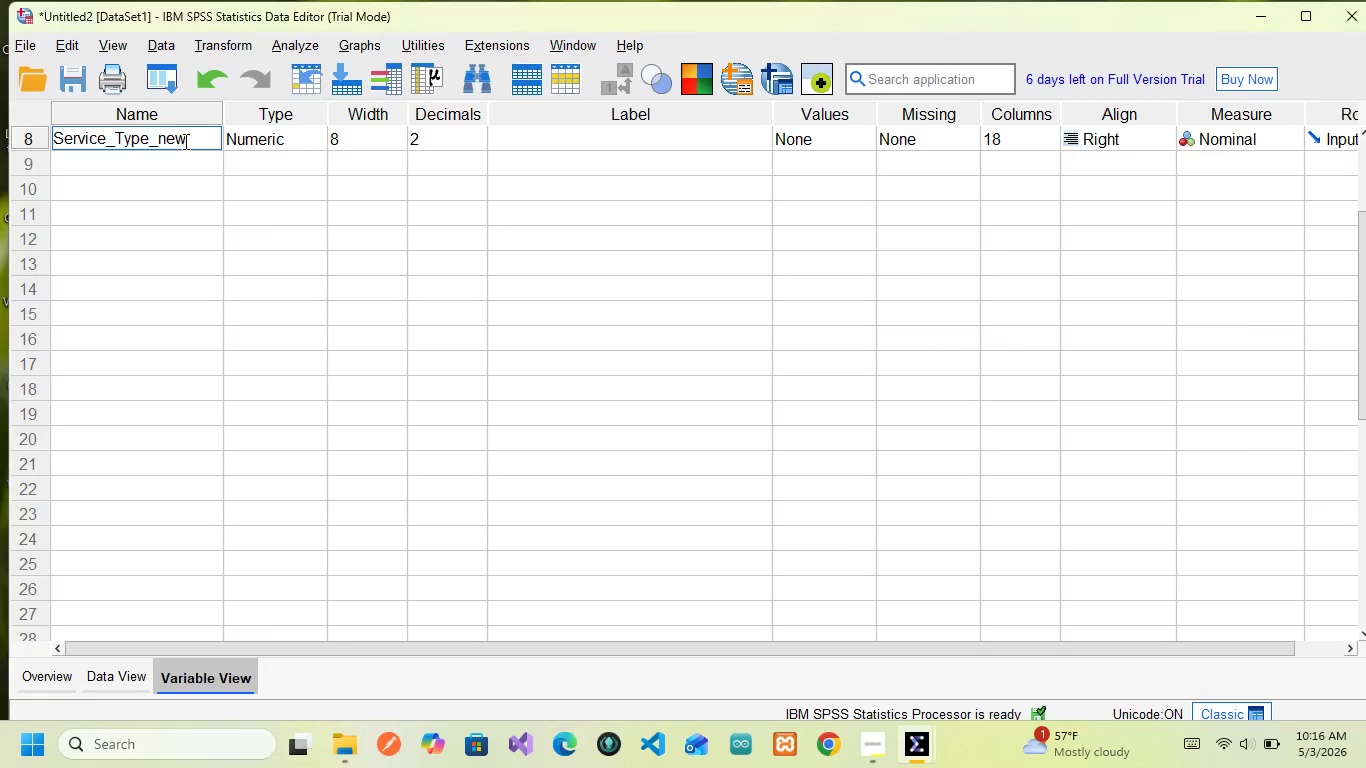 
key(Backspace)
 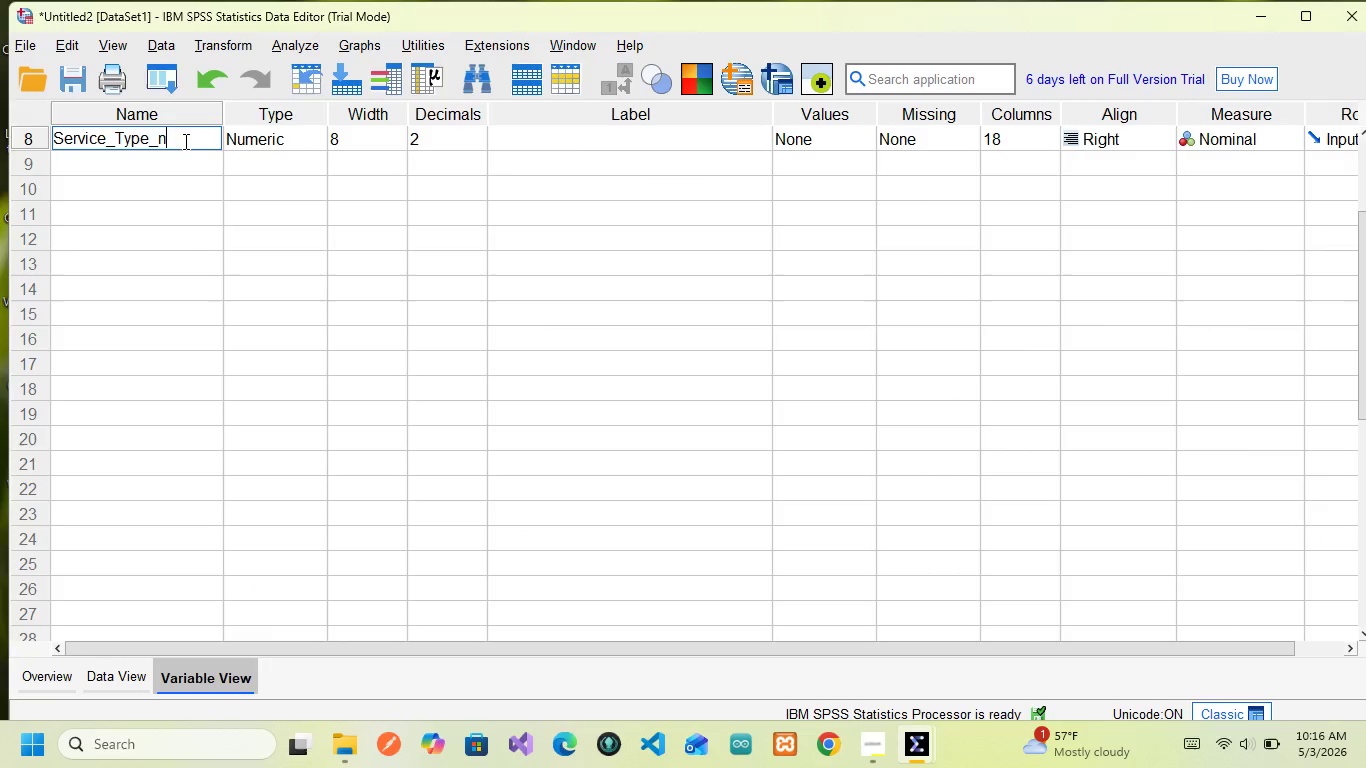 
key(Backspace)
 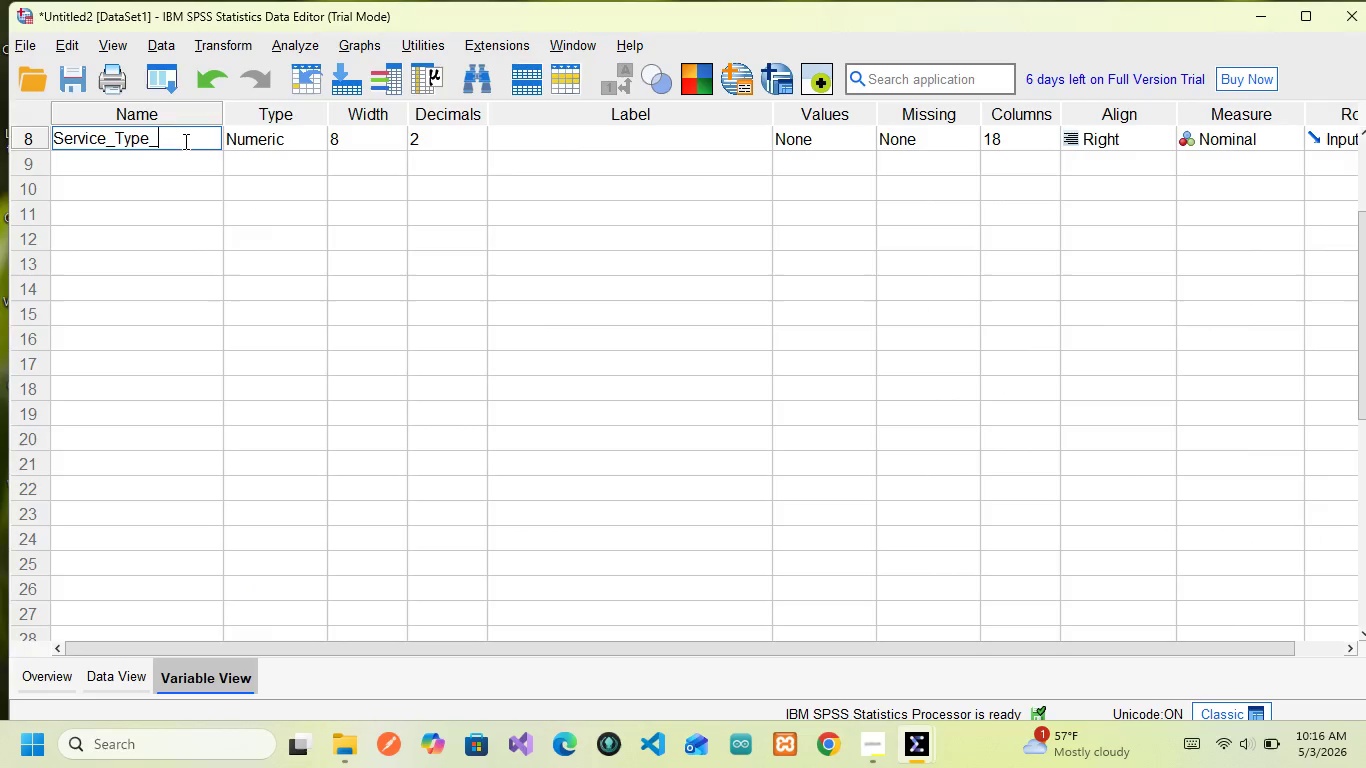 
key(Backspace)
 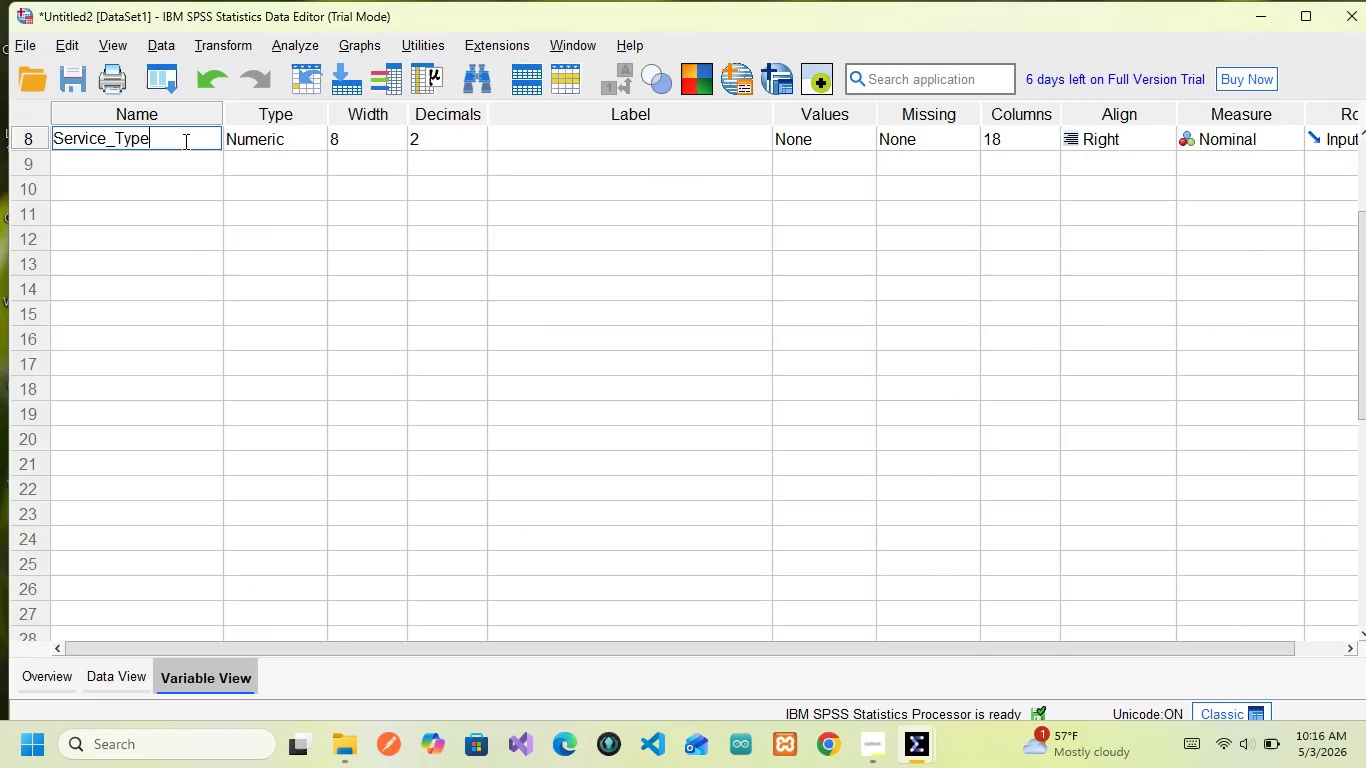 
key(Backspace)
 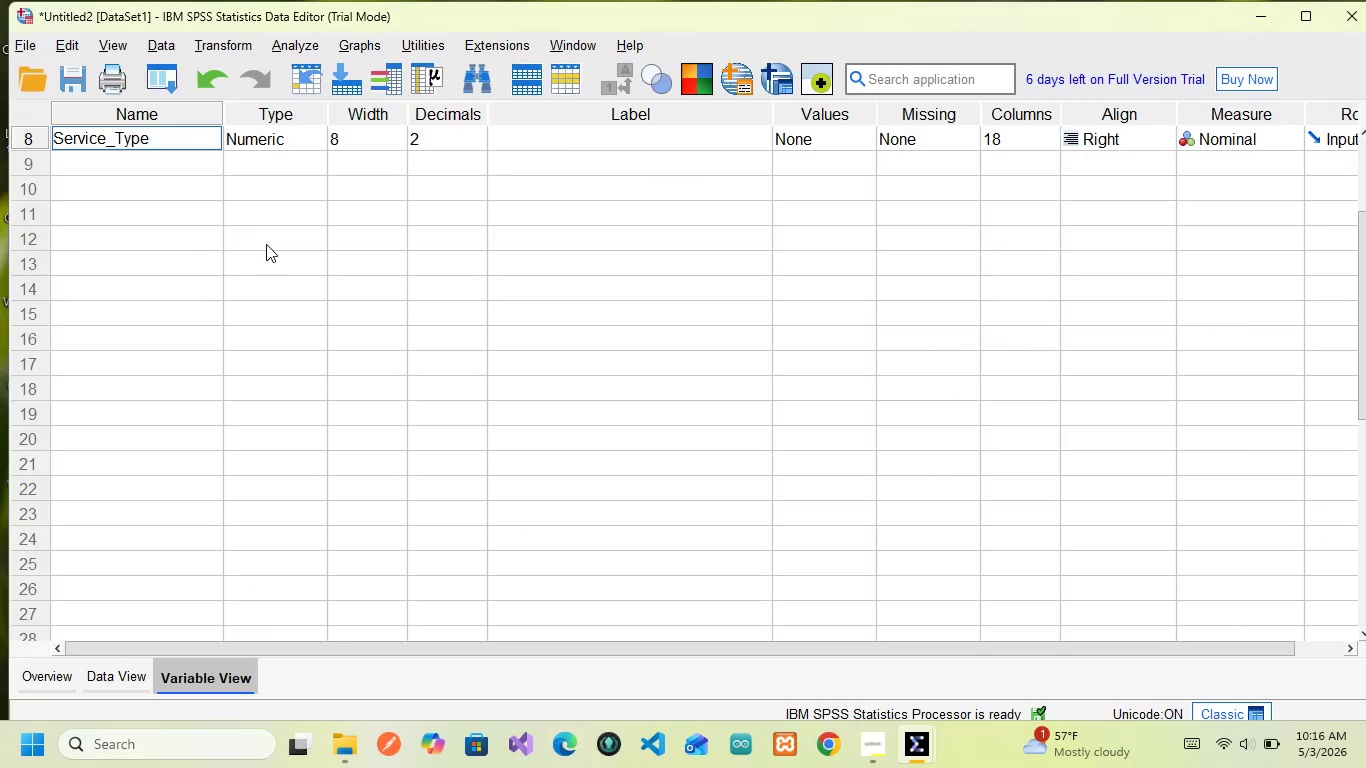 
scroll: coordinate [266, 244], scroll_direction: up, amount: 3.0
 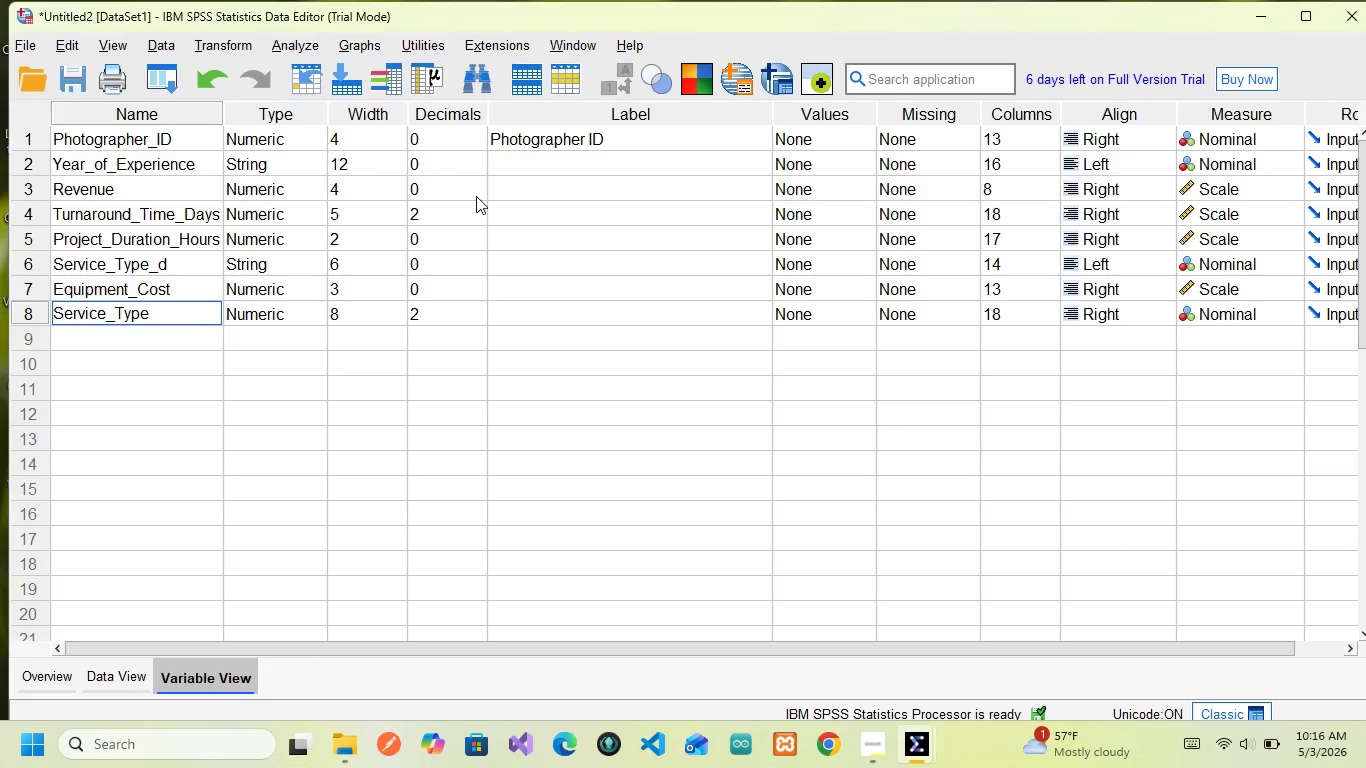 
wait(10.67)
 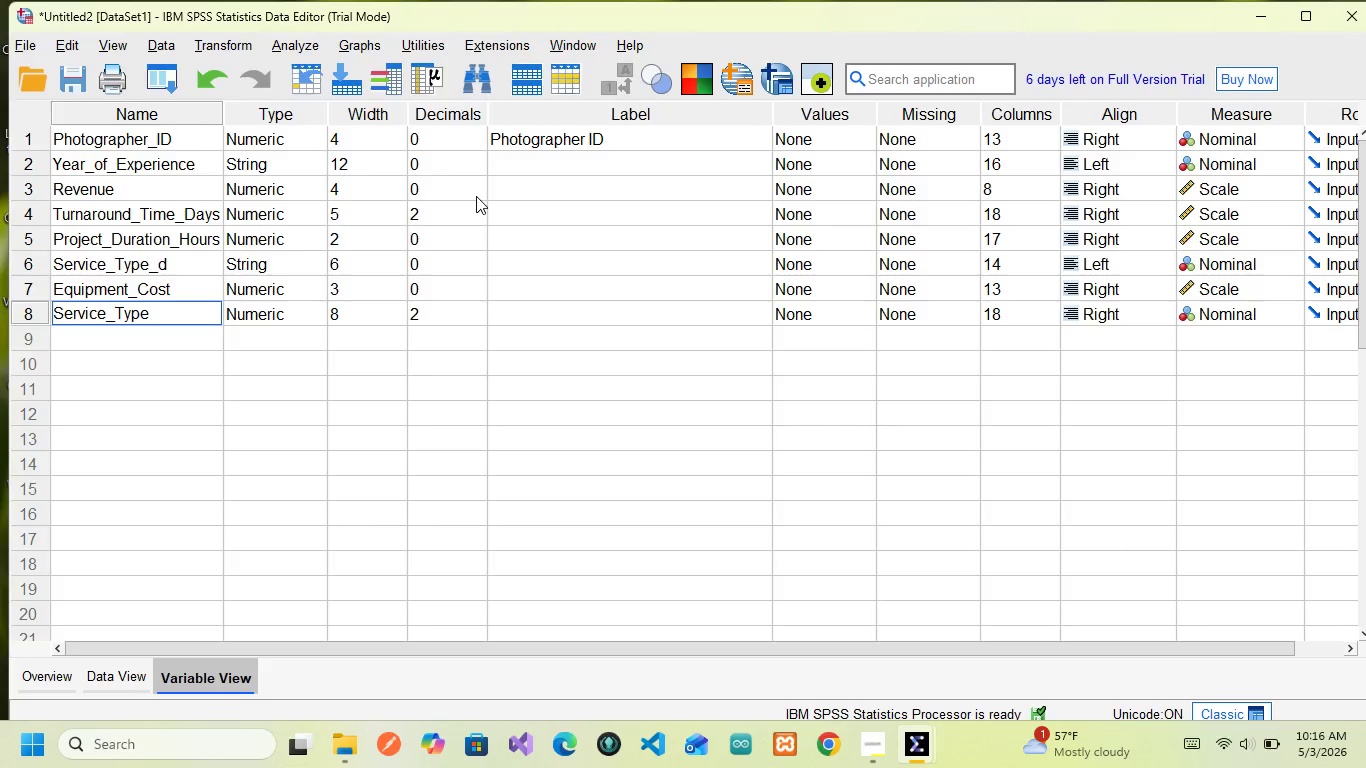 
left_click([245, 320])
 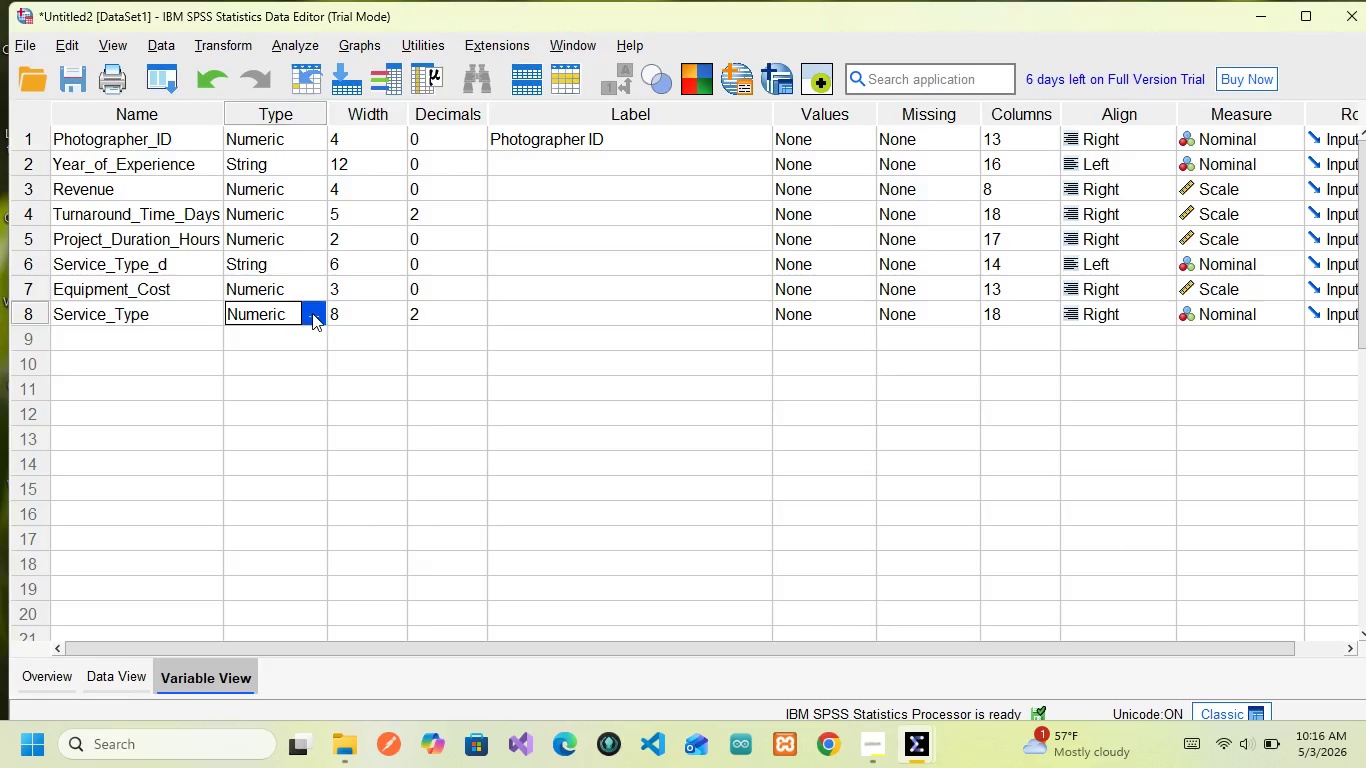 
left_click([312, 313])
 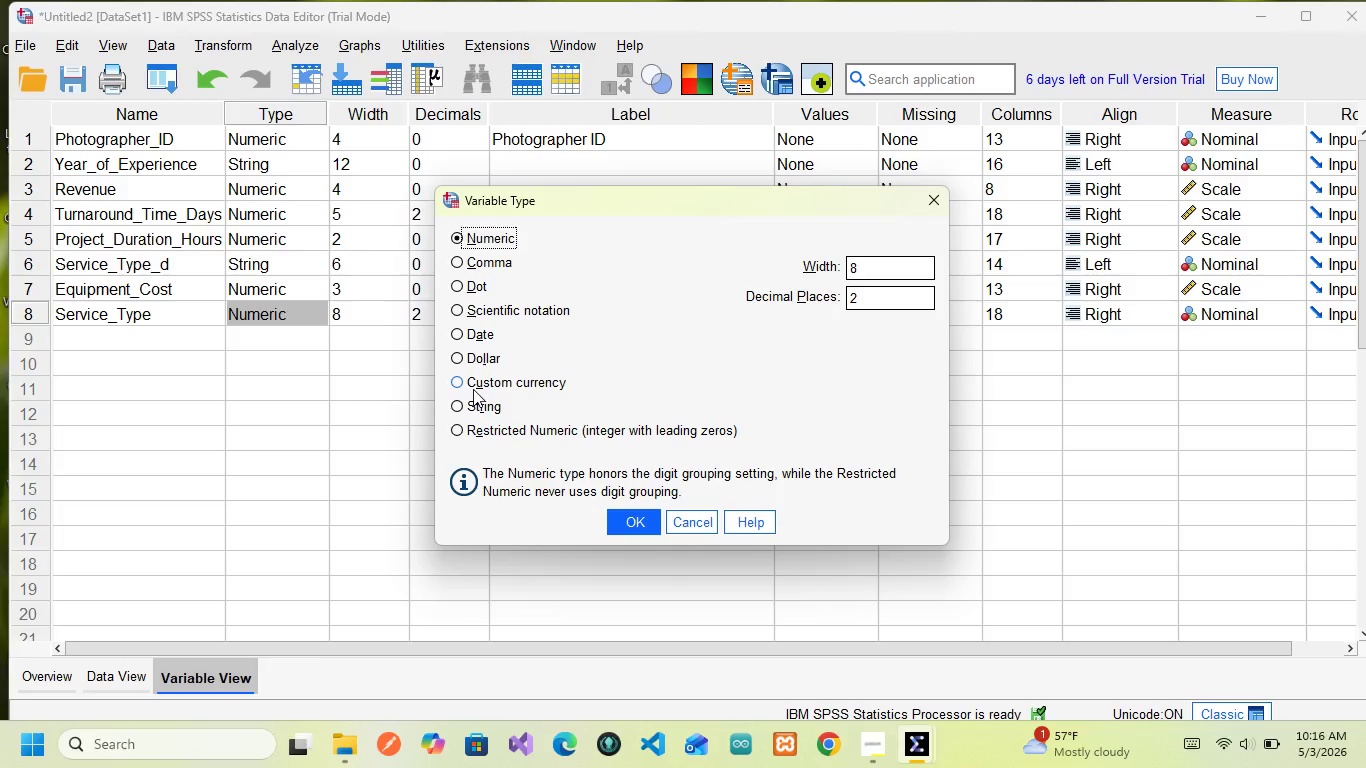 
left_click([469, 403])
 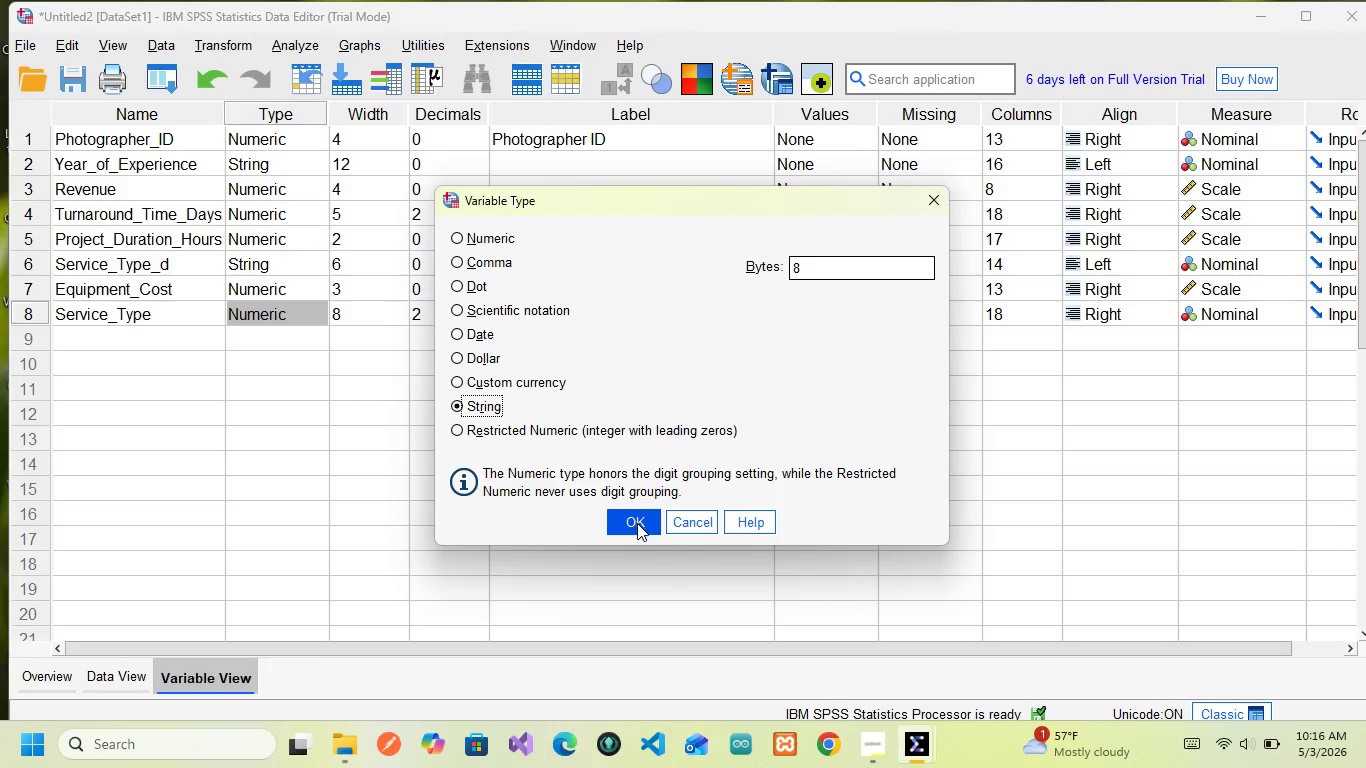 
left_click([637, 525])
 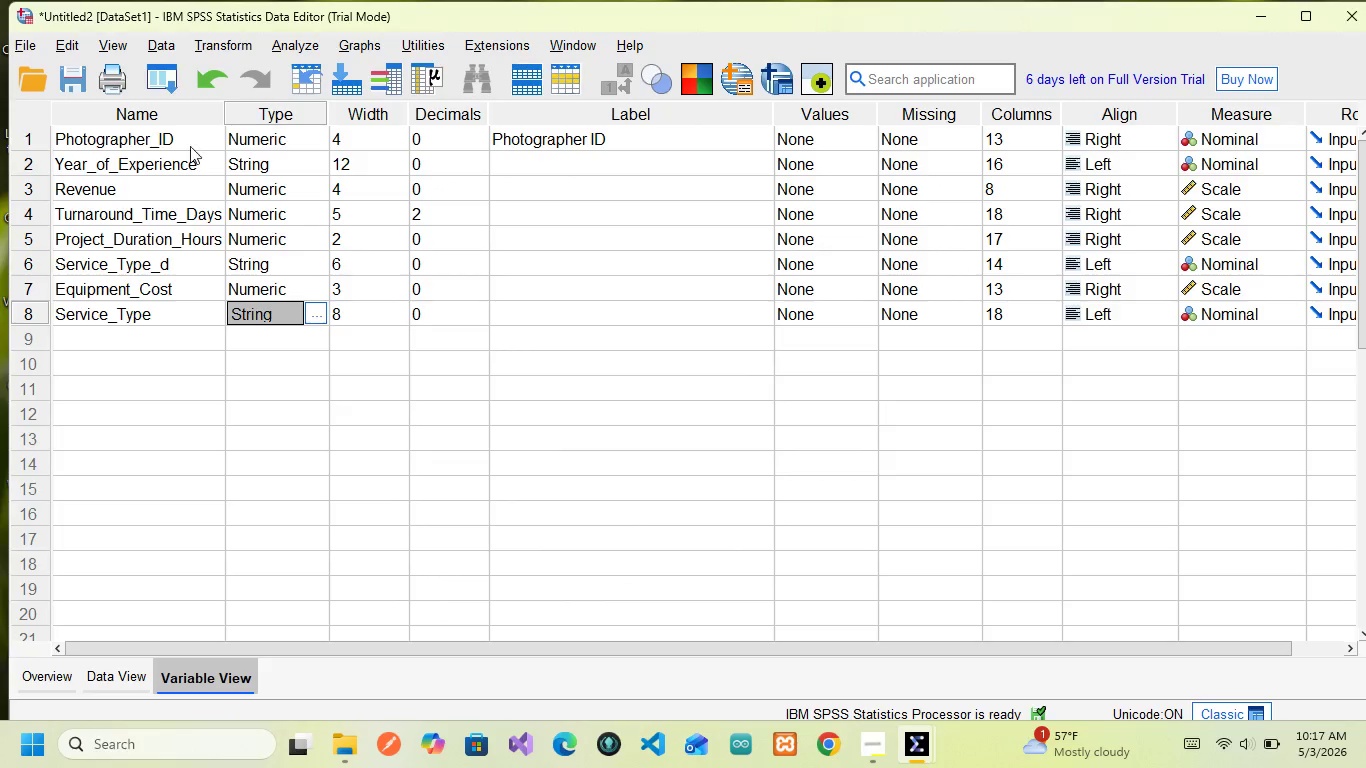 
left_click([304, 303])
 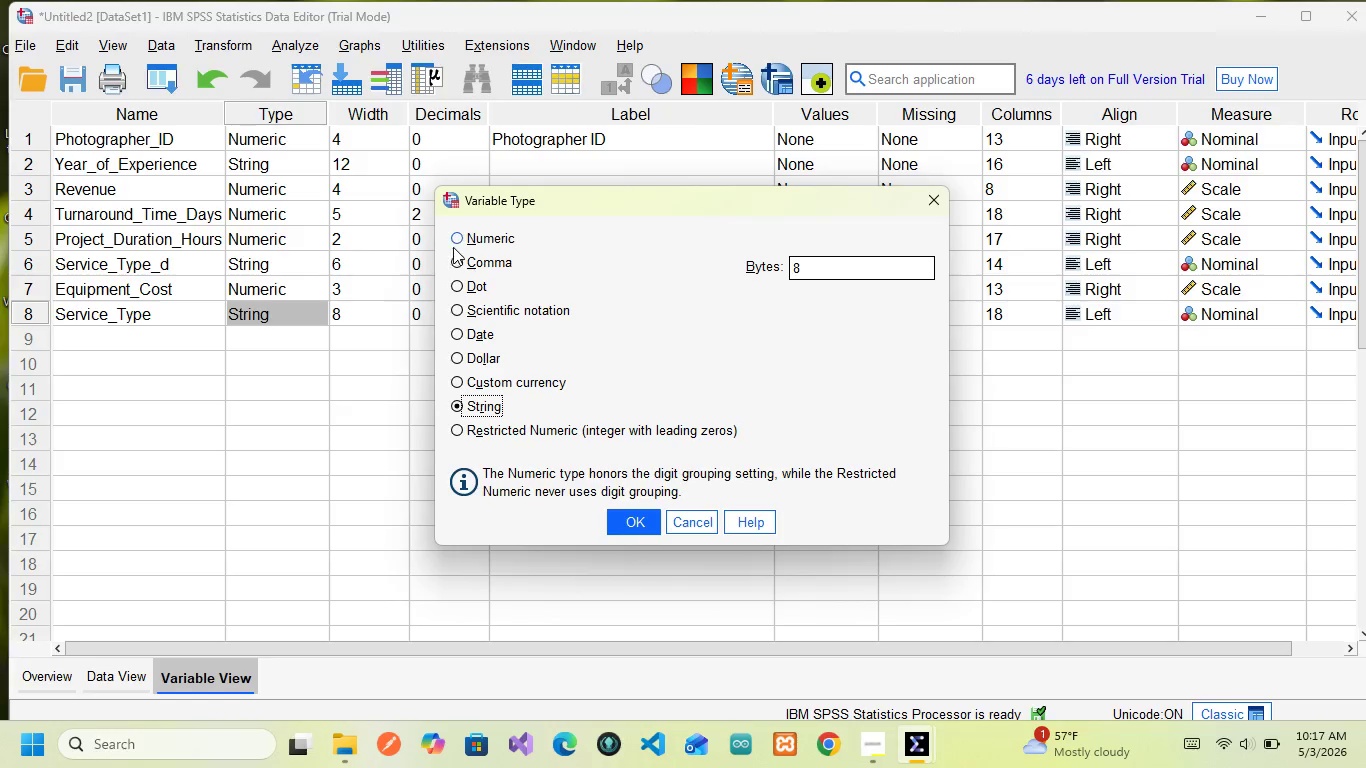 
left_click([457, 241])
 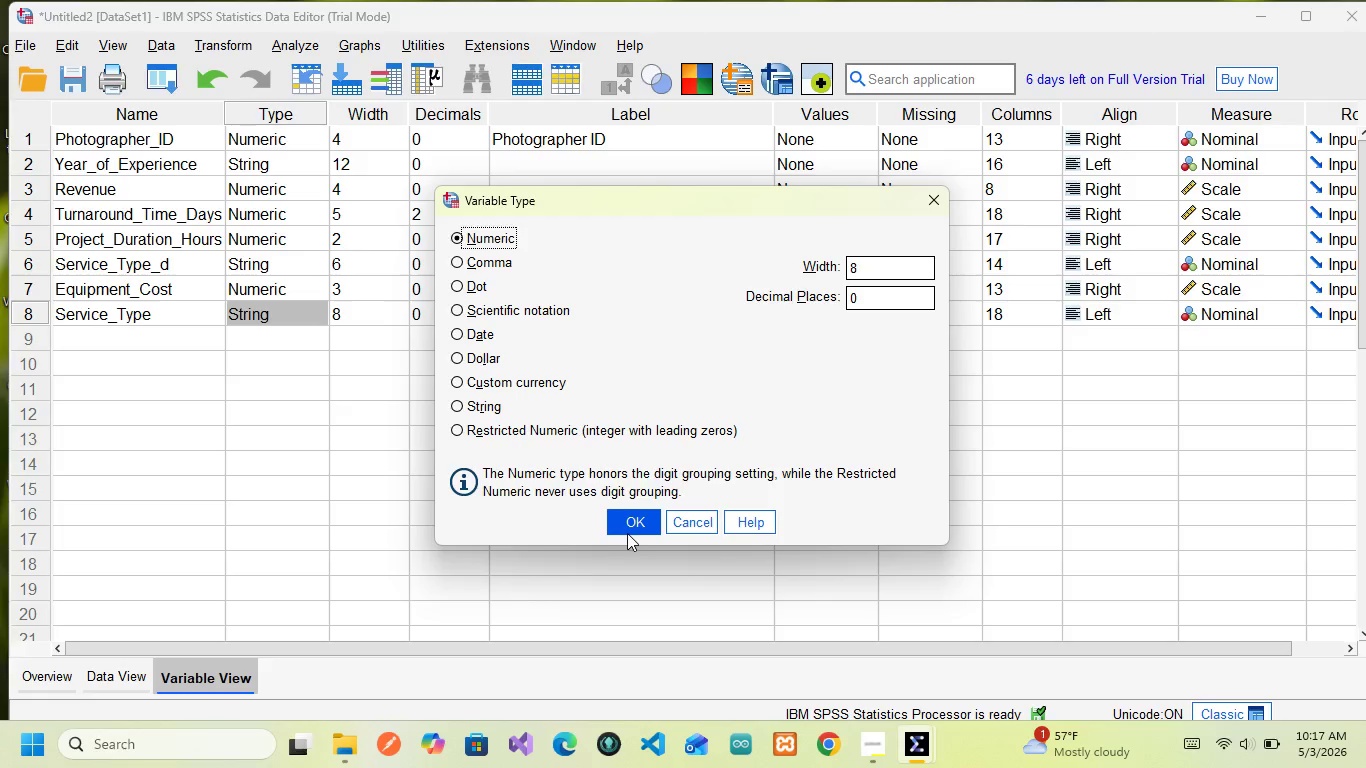 
left_click([628, 533])
 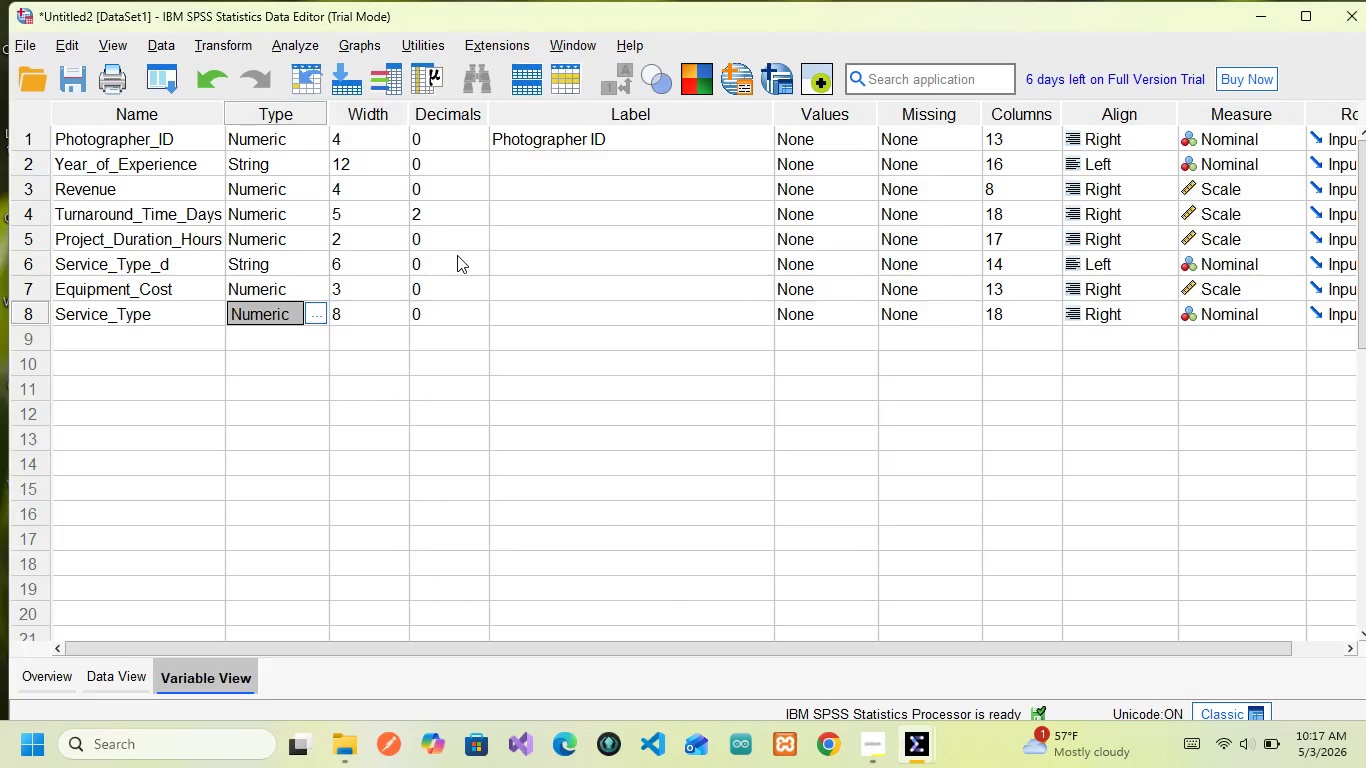 
wait(5.38)
 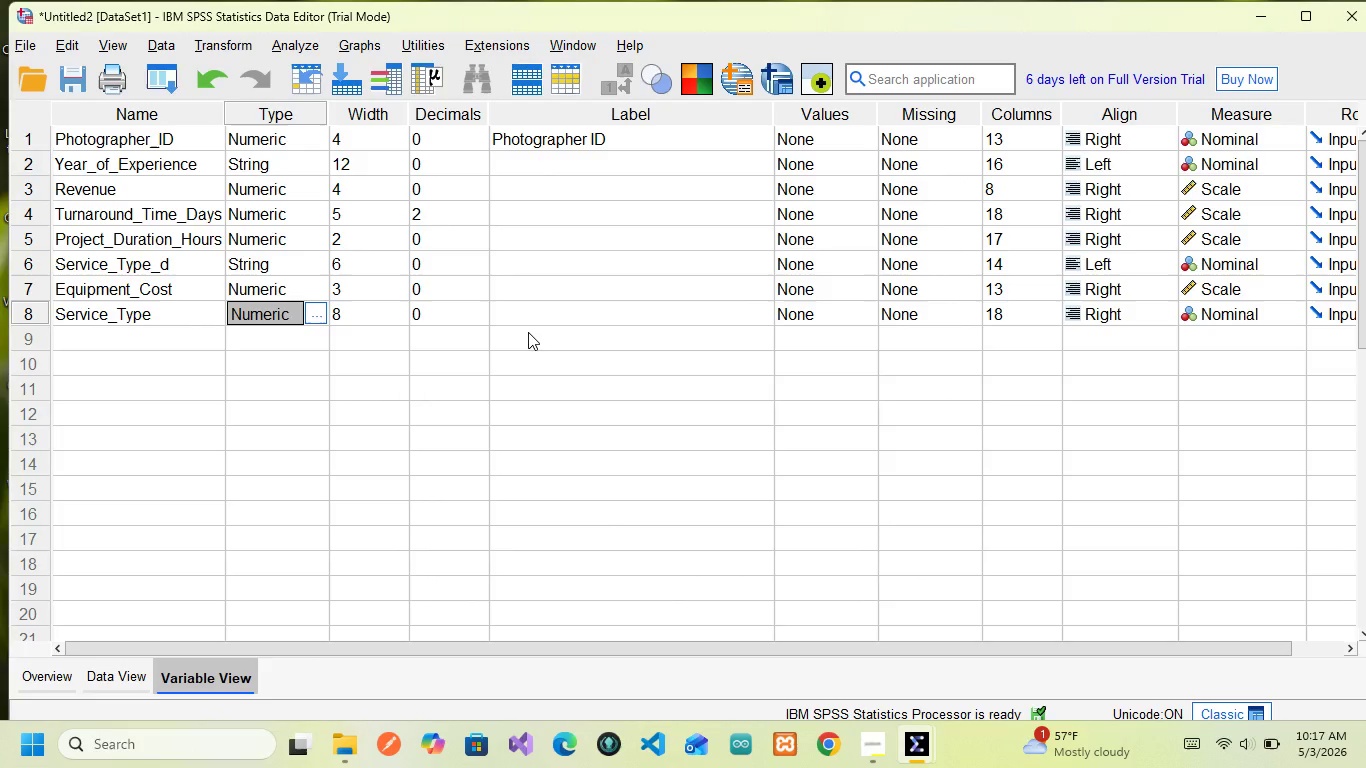 
double_click([556, 313])
 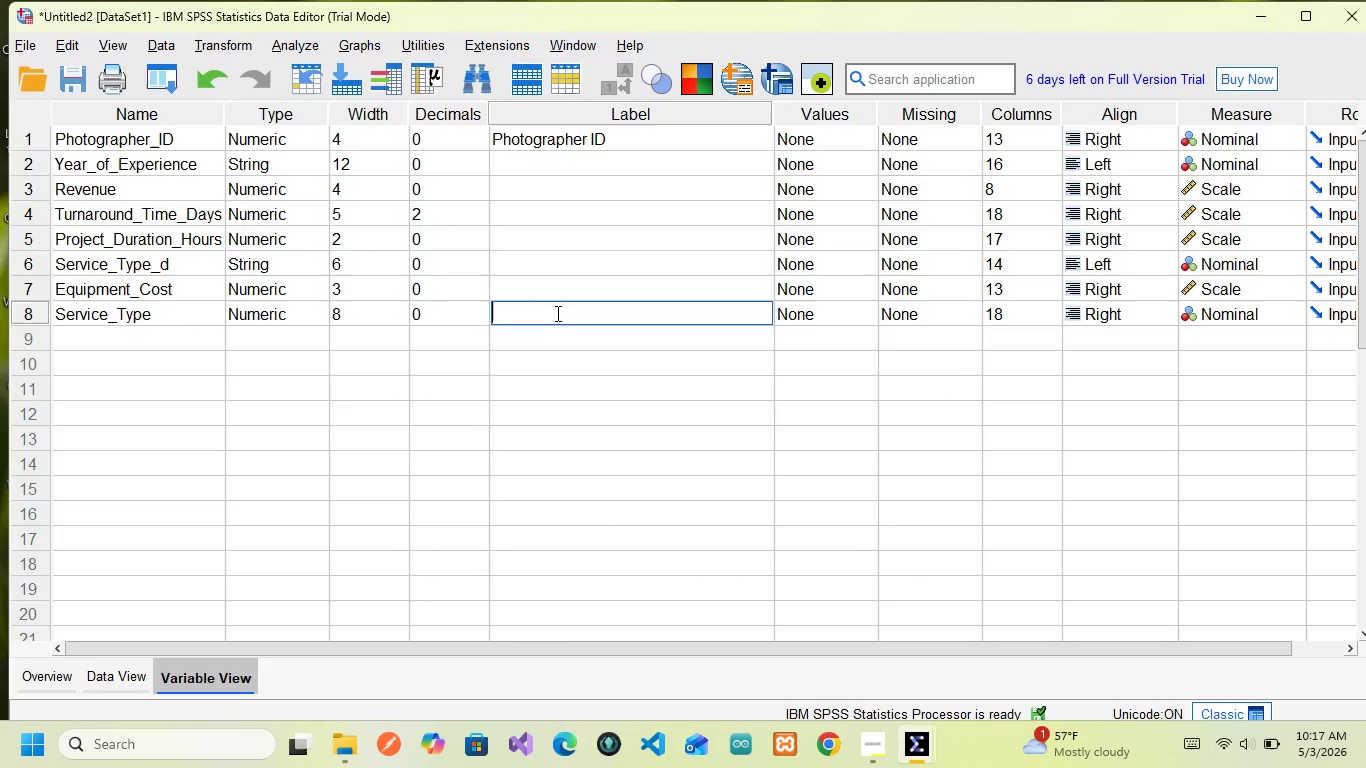 
key(CapsLock)
 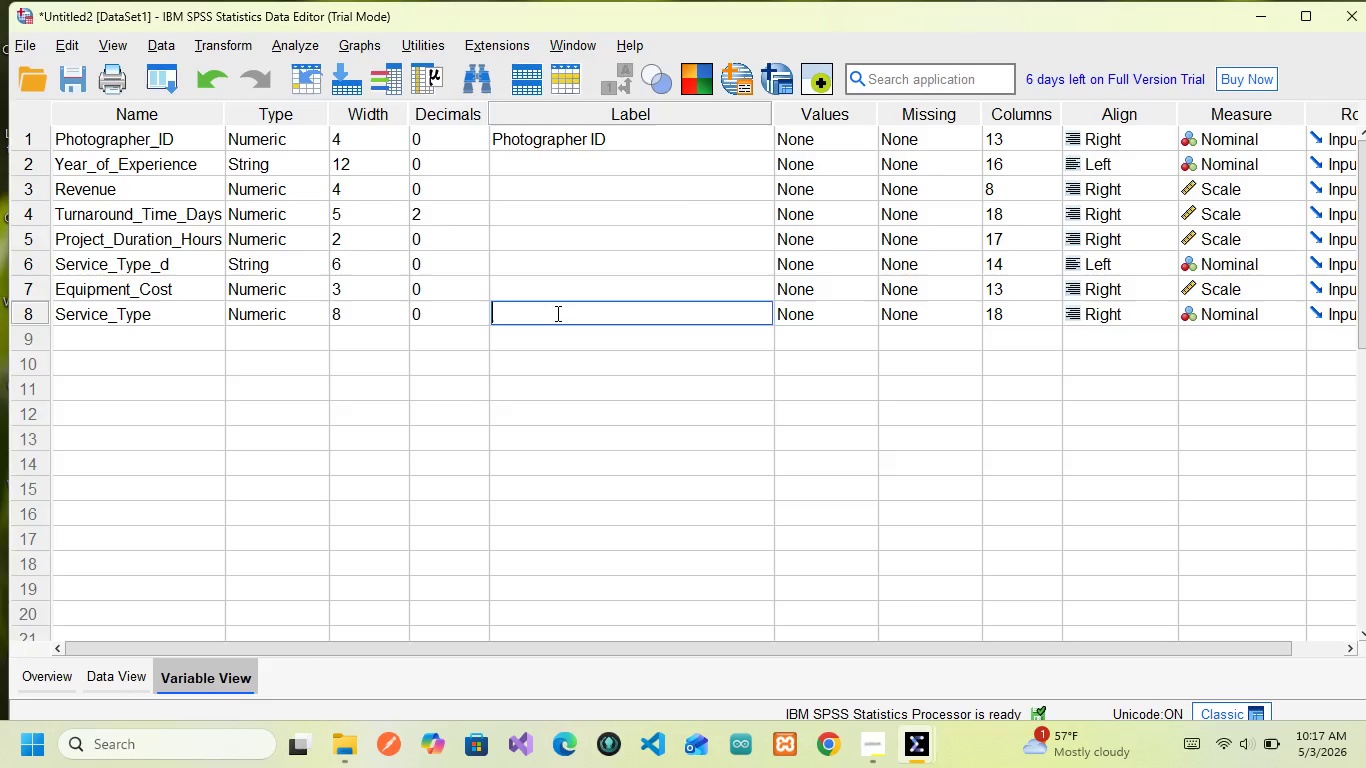 
key(CapsLock)
 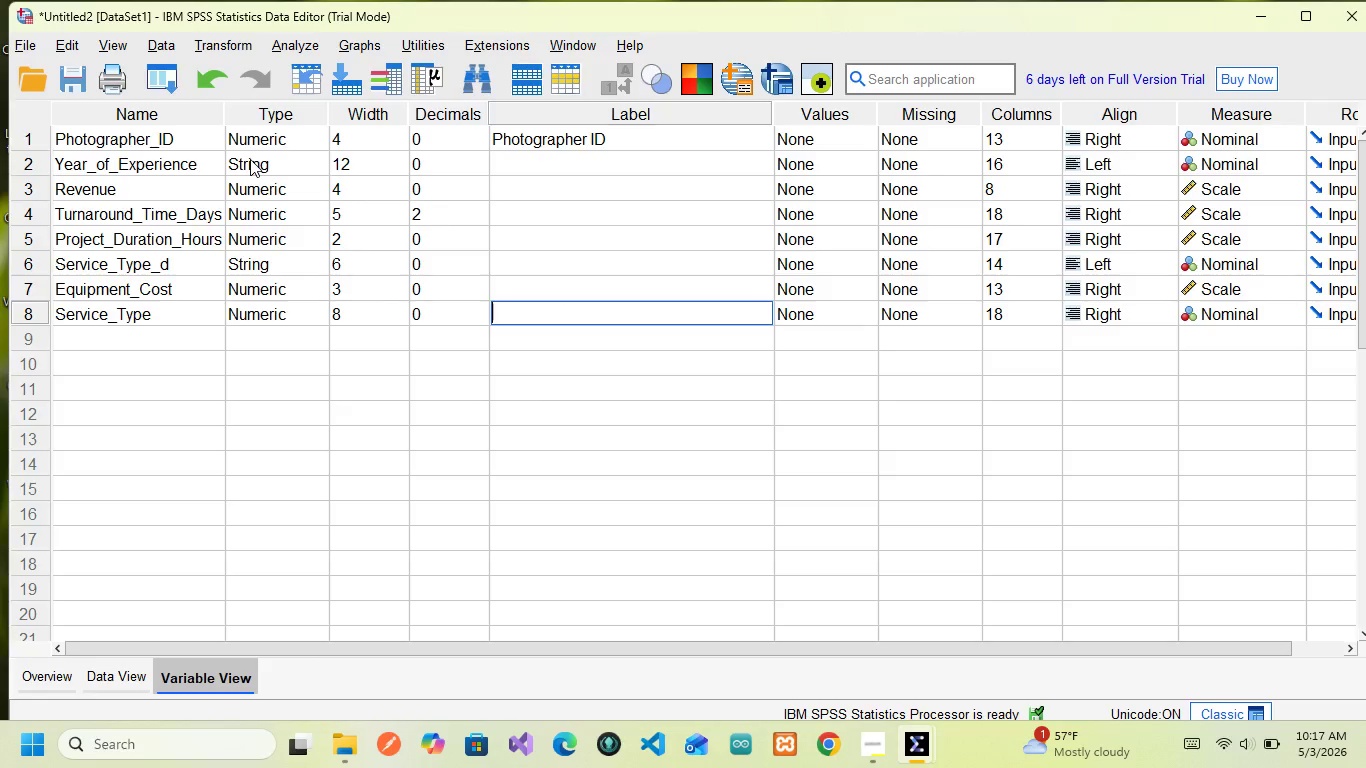 
type(Type of Photography Service)
 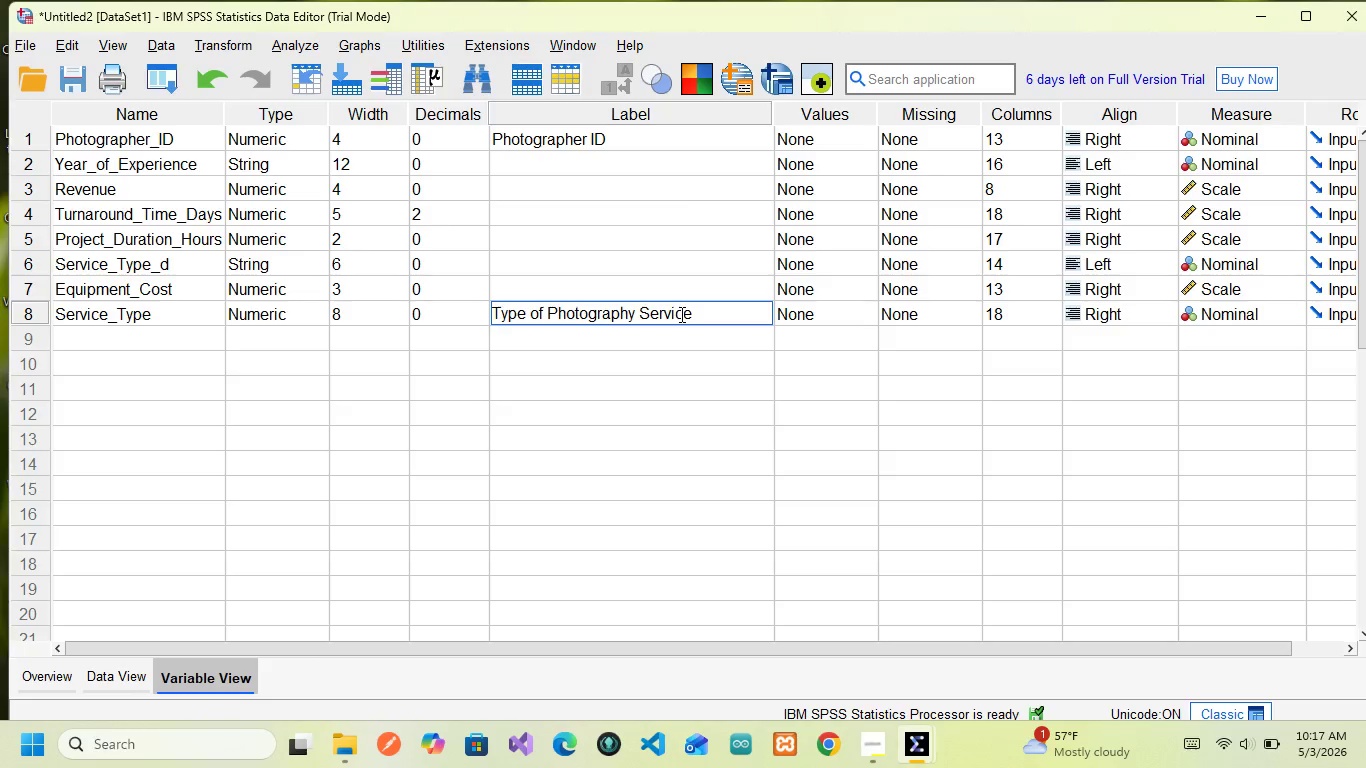 
wait(7.67)
 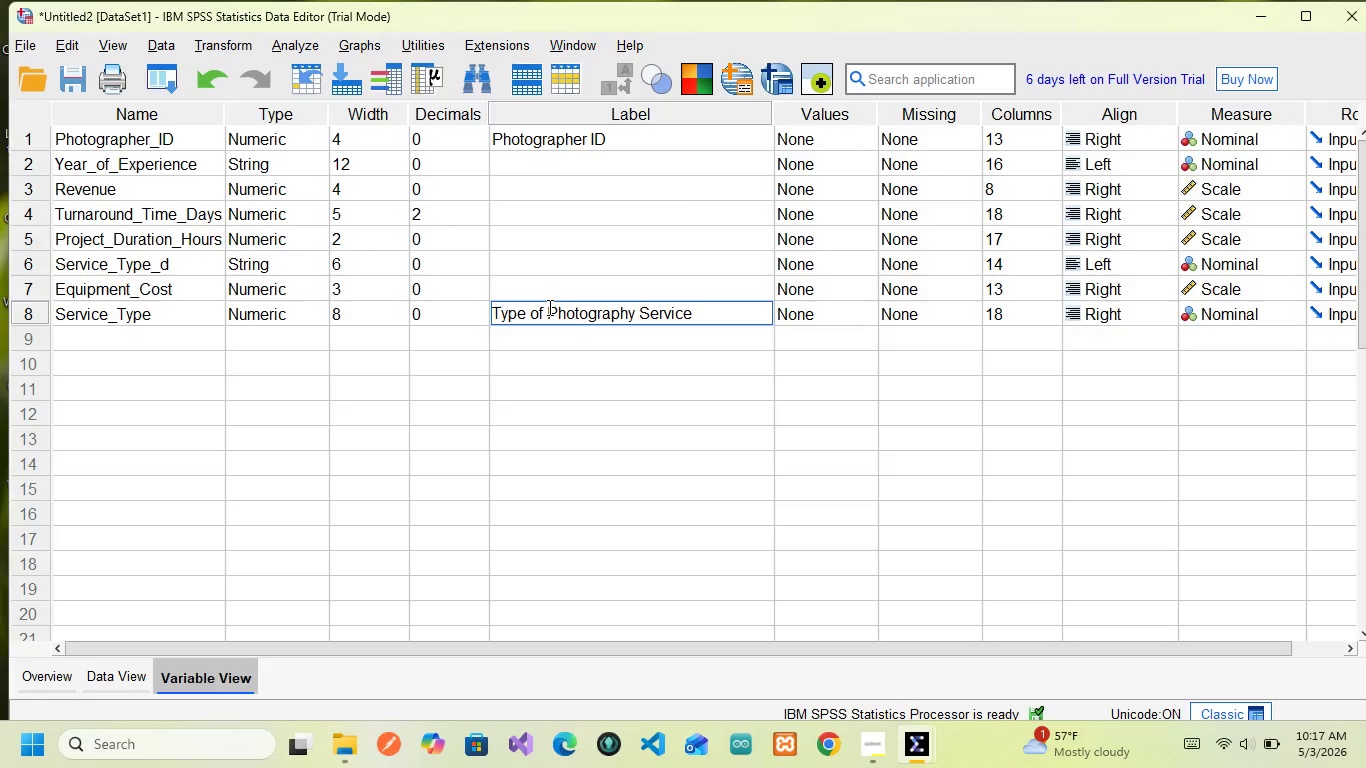 
left_click([797, 318])
 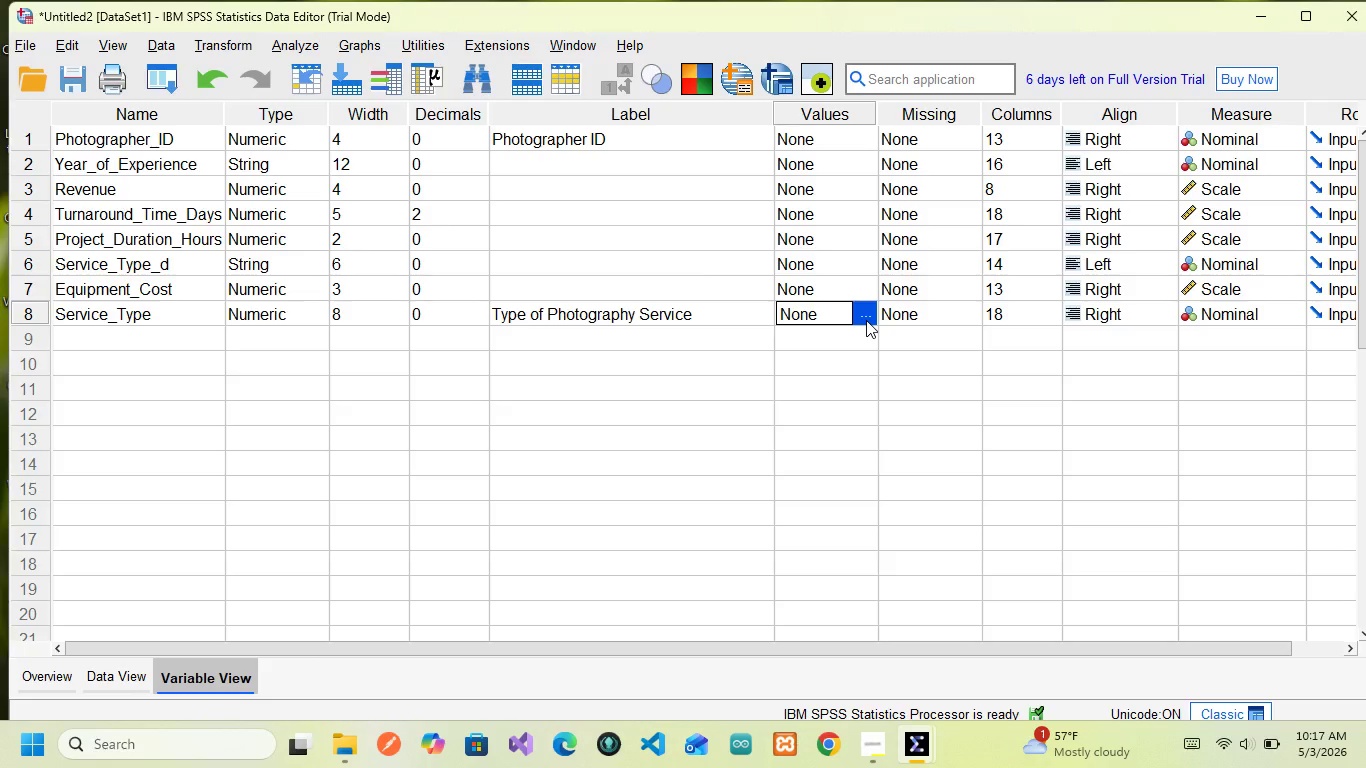 
left_click([866, 320])
 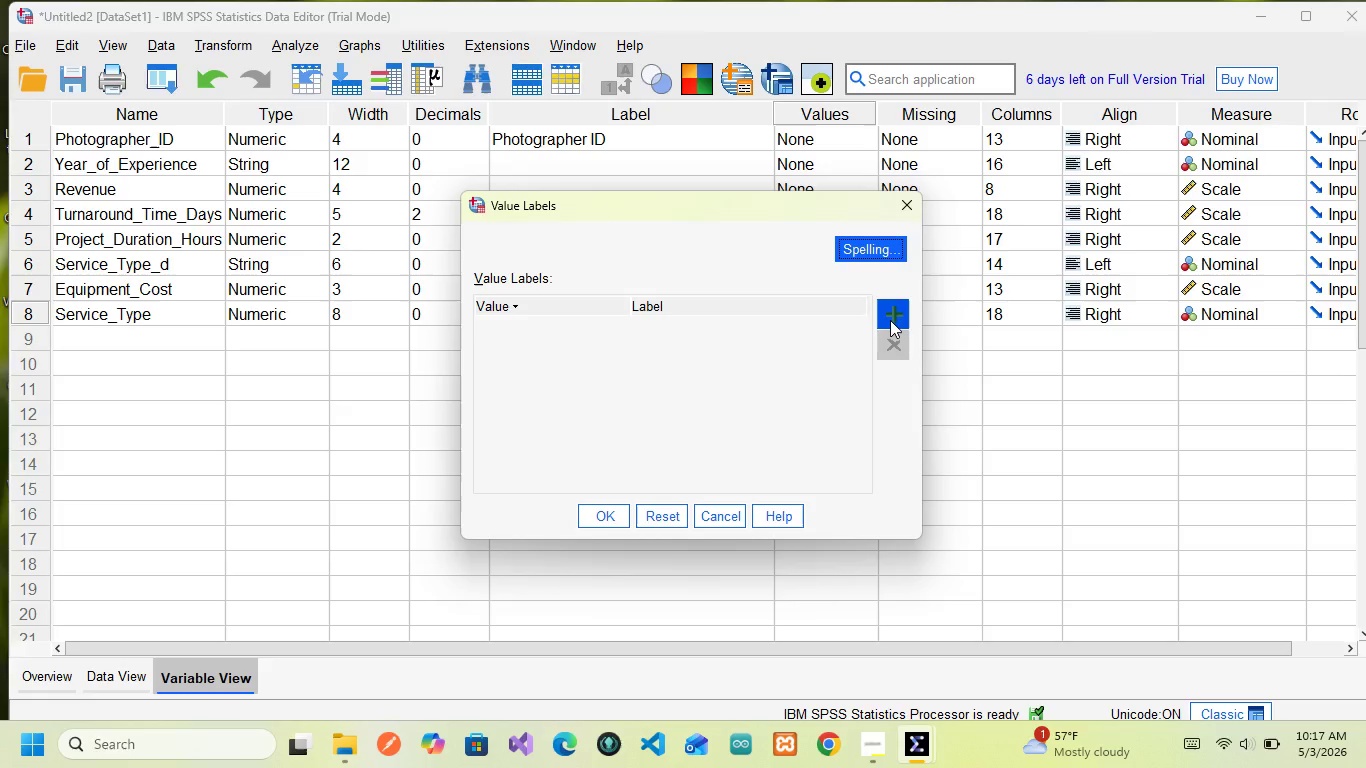 
left_click([890, 320])
 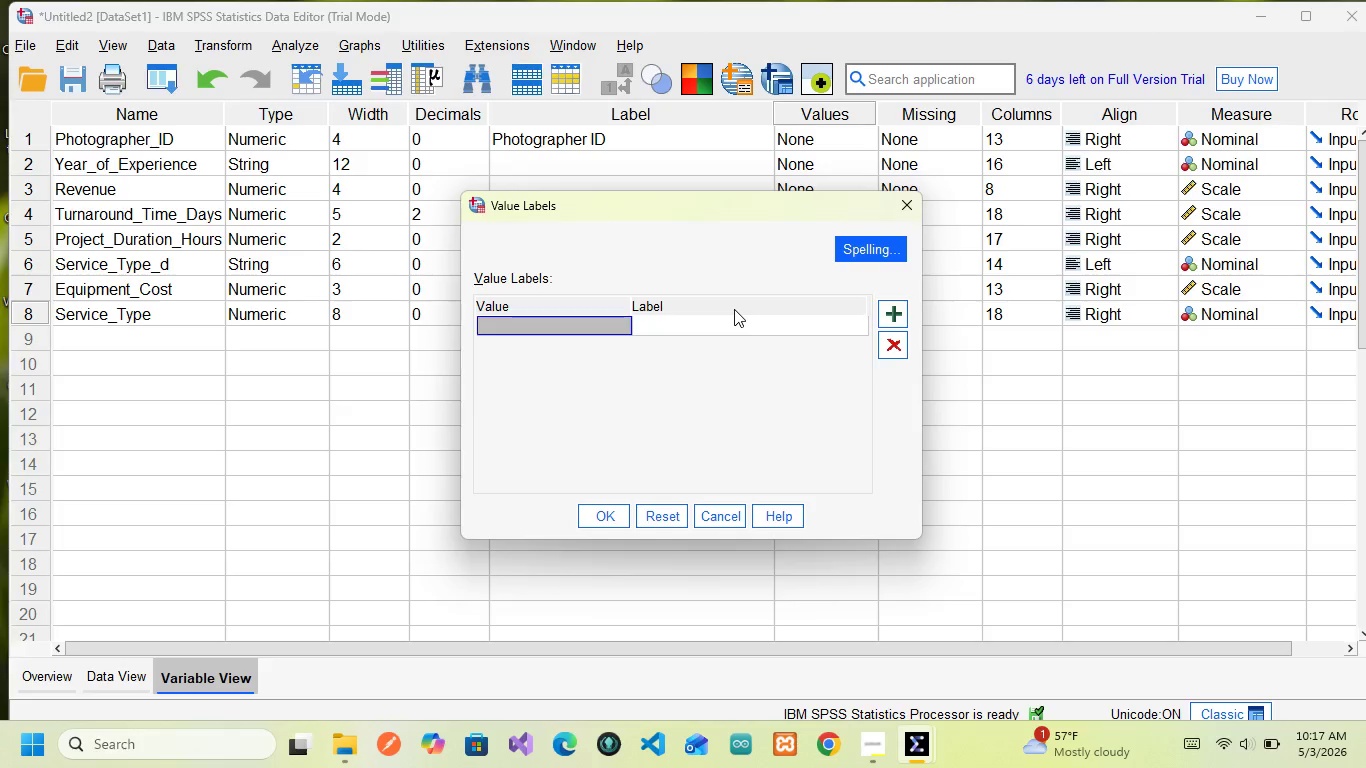 
key(1)
 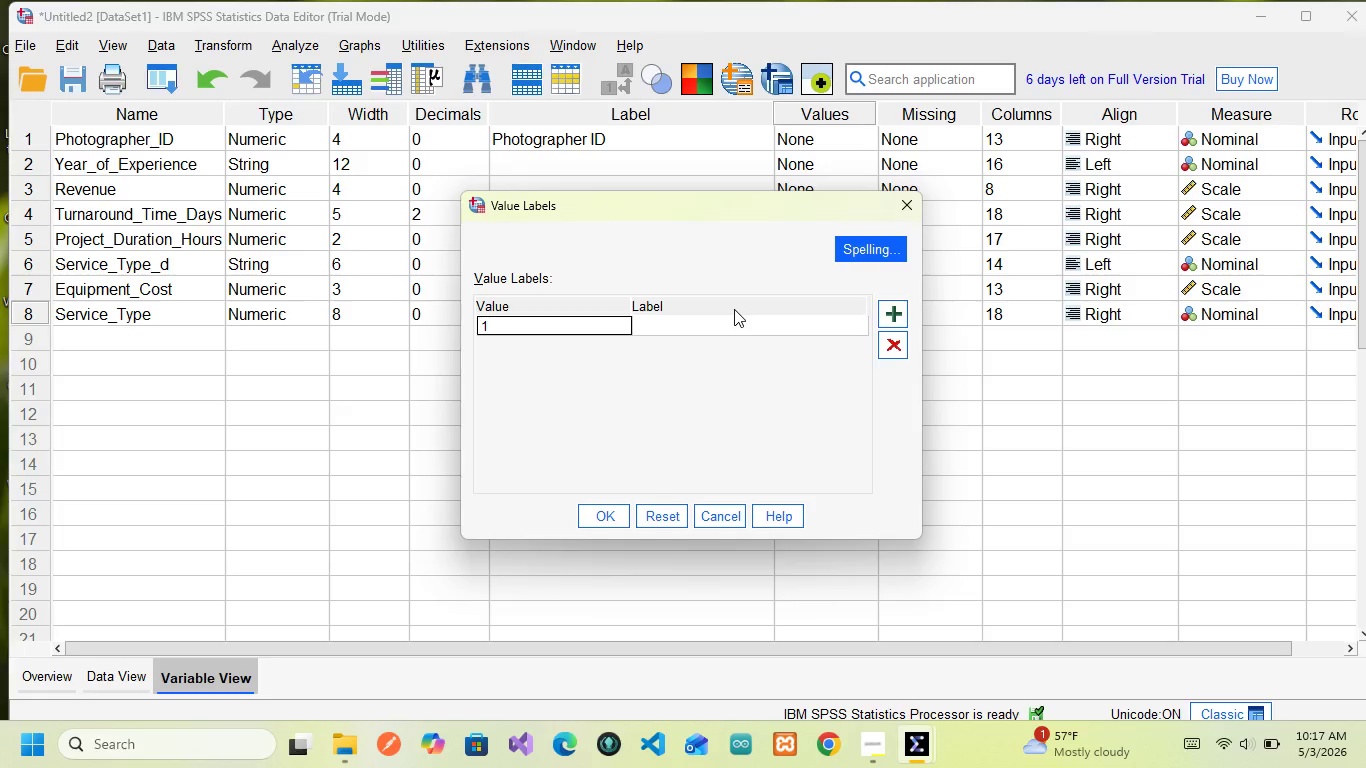 
key(ArrowRight)
 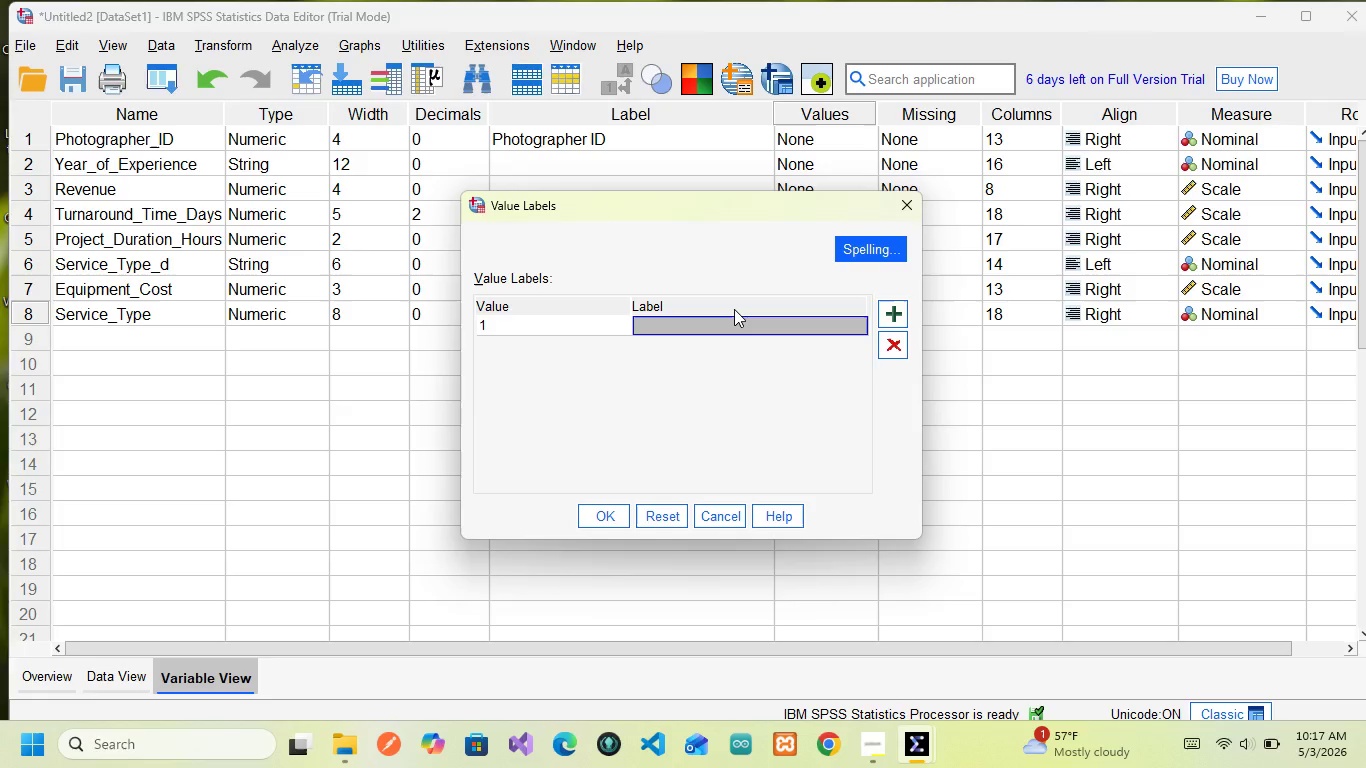 
wait(5.14)
 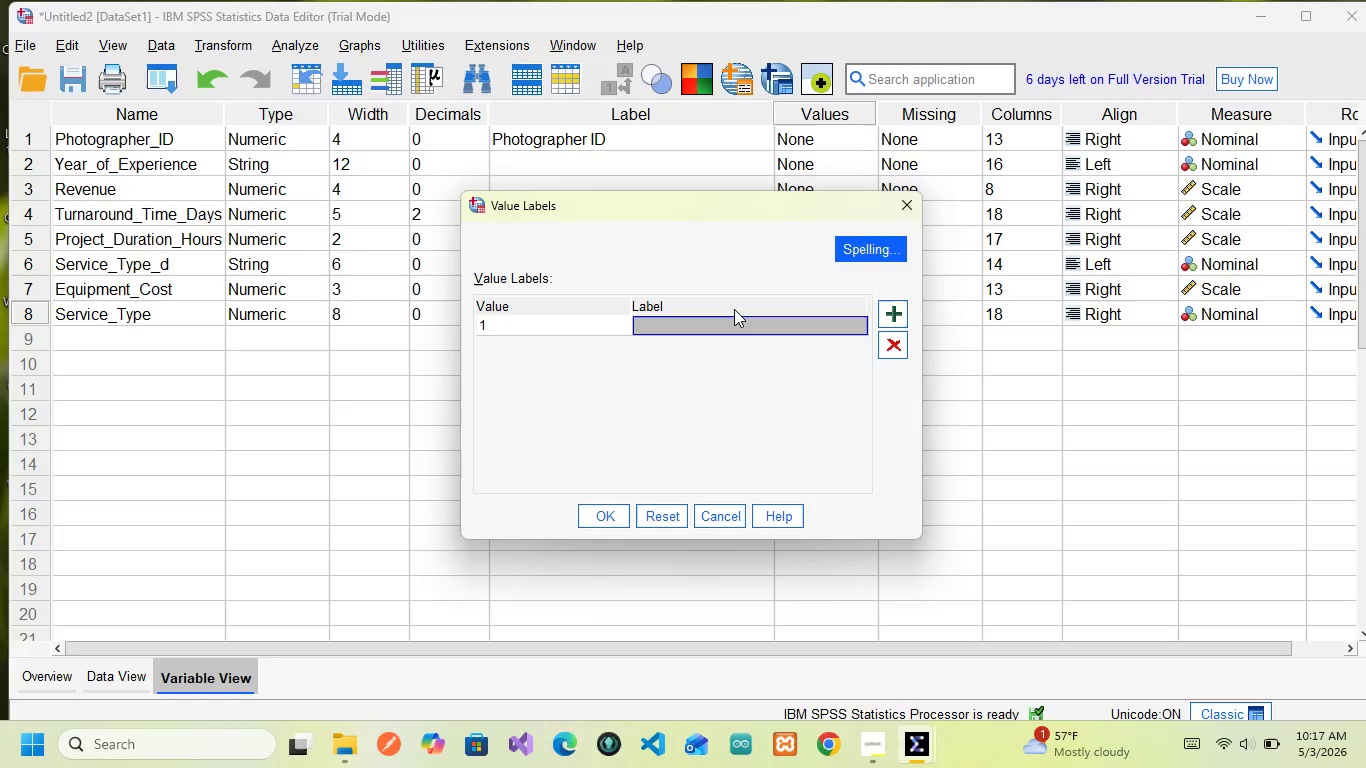 
type(Wedding)
 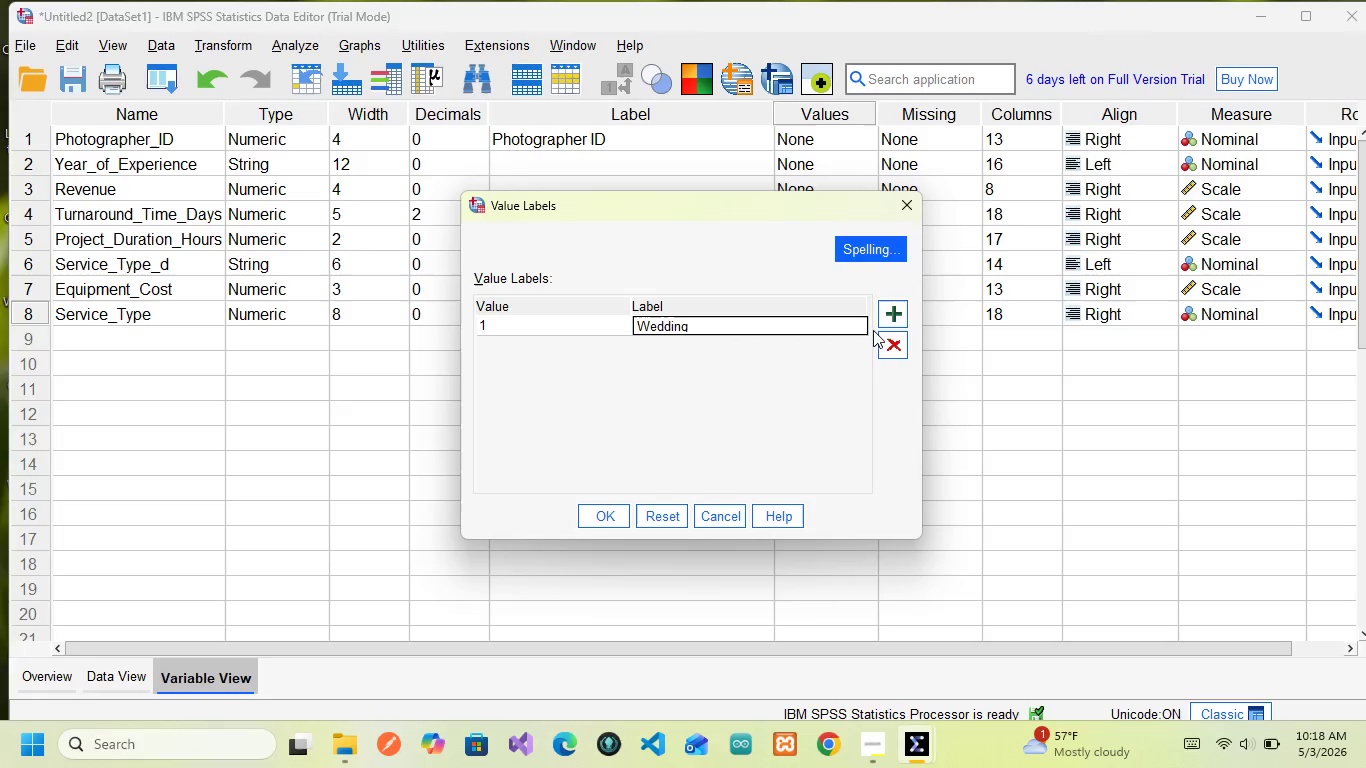 
left_click([896, 319])
 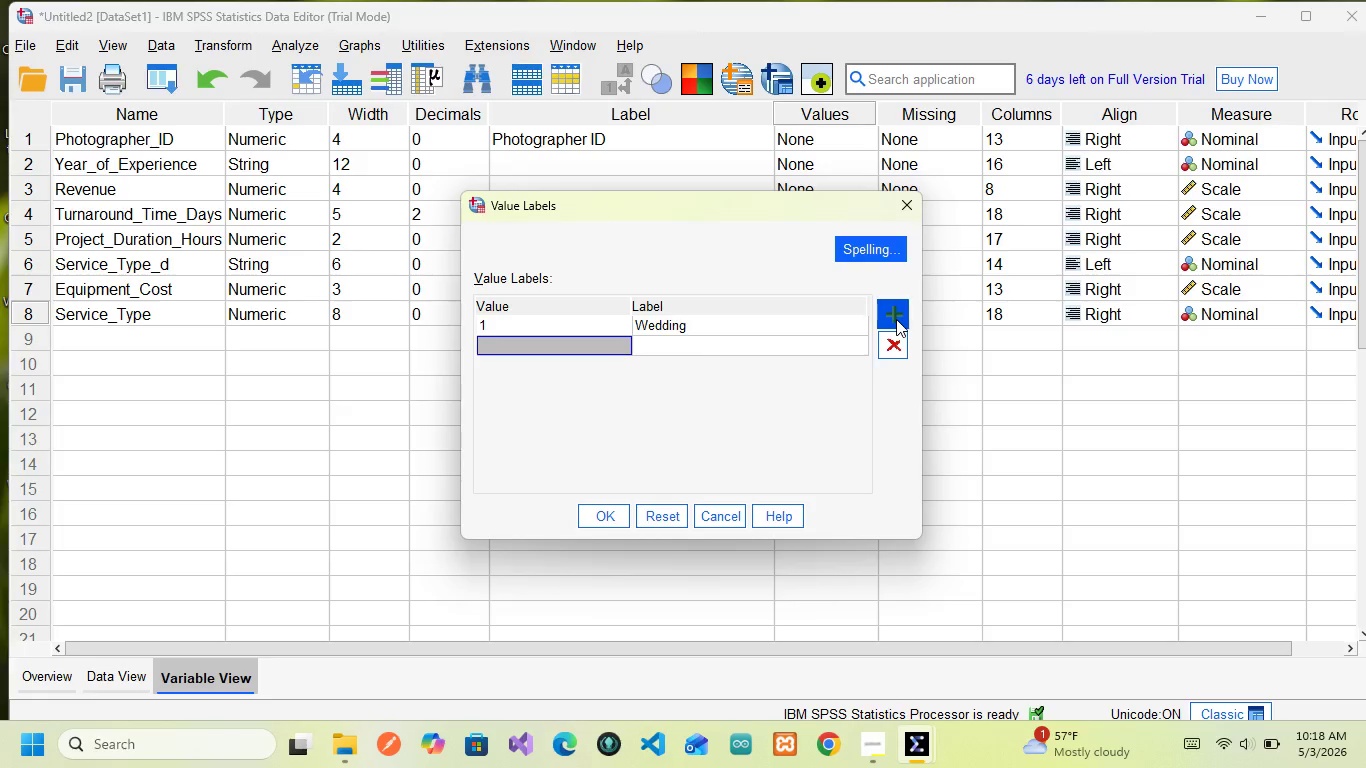 
key(2)
 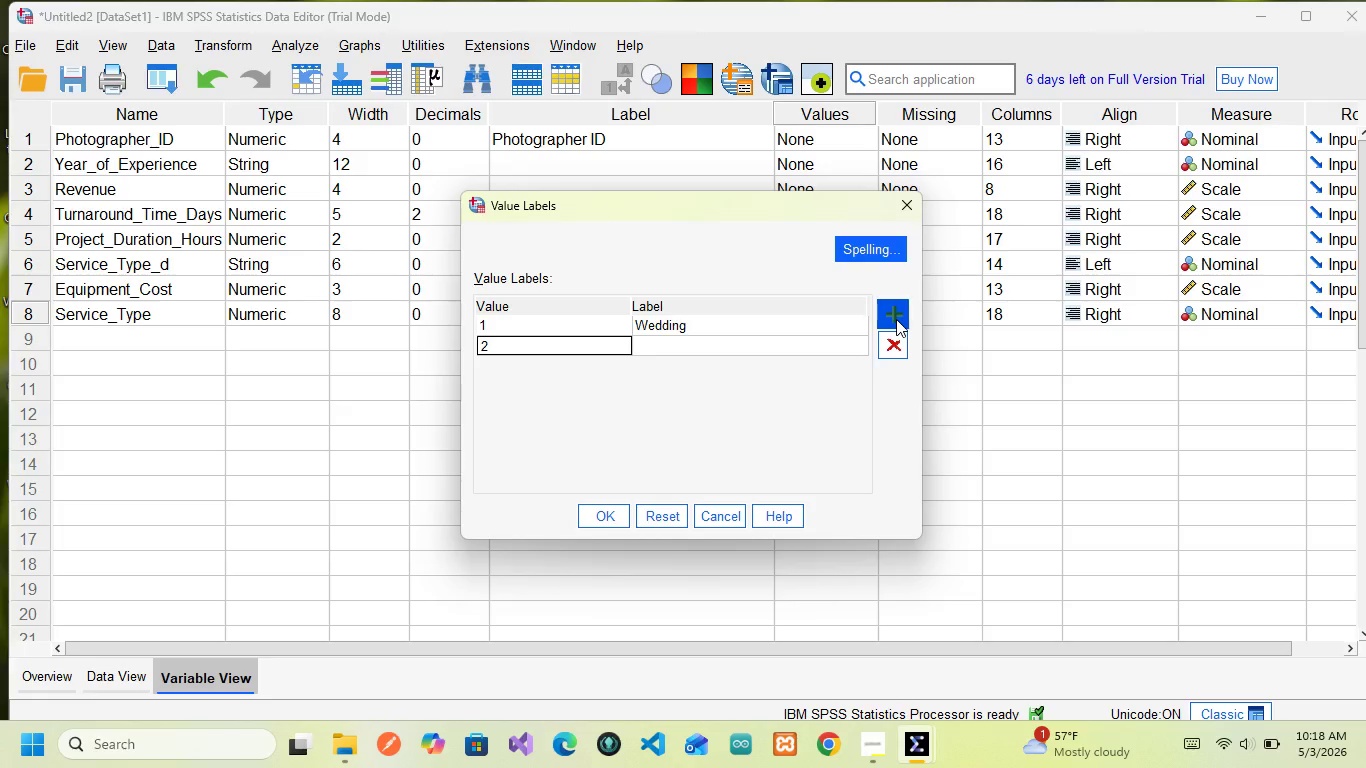 
key(ArrowRight)
 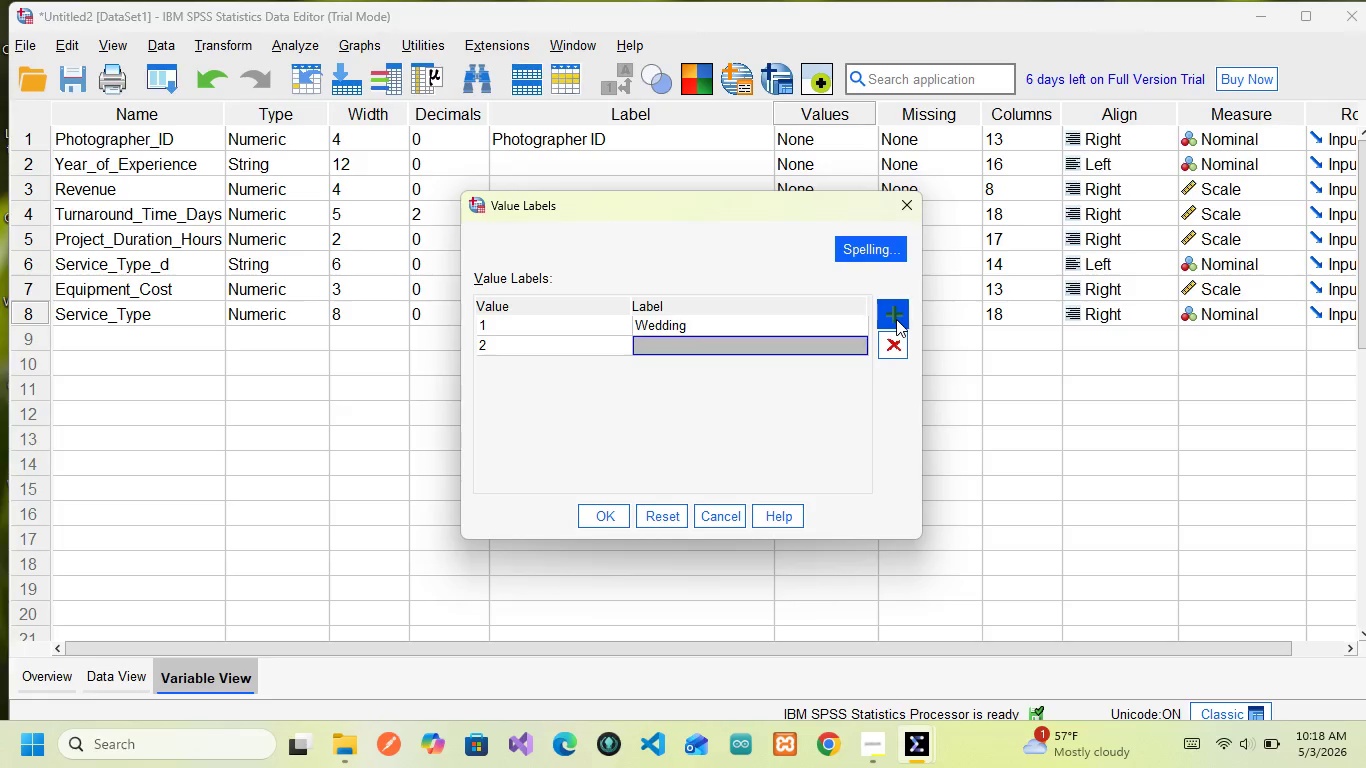 
type(Portrait)
 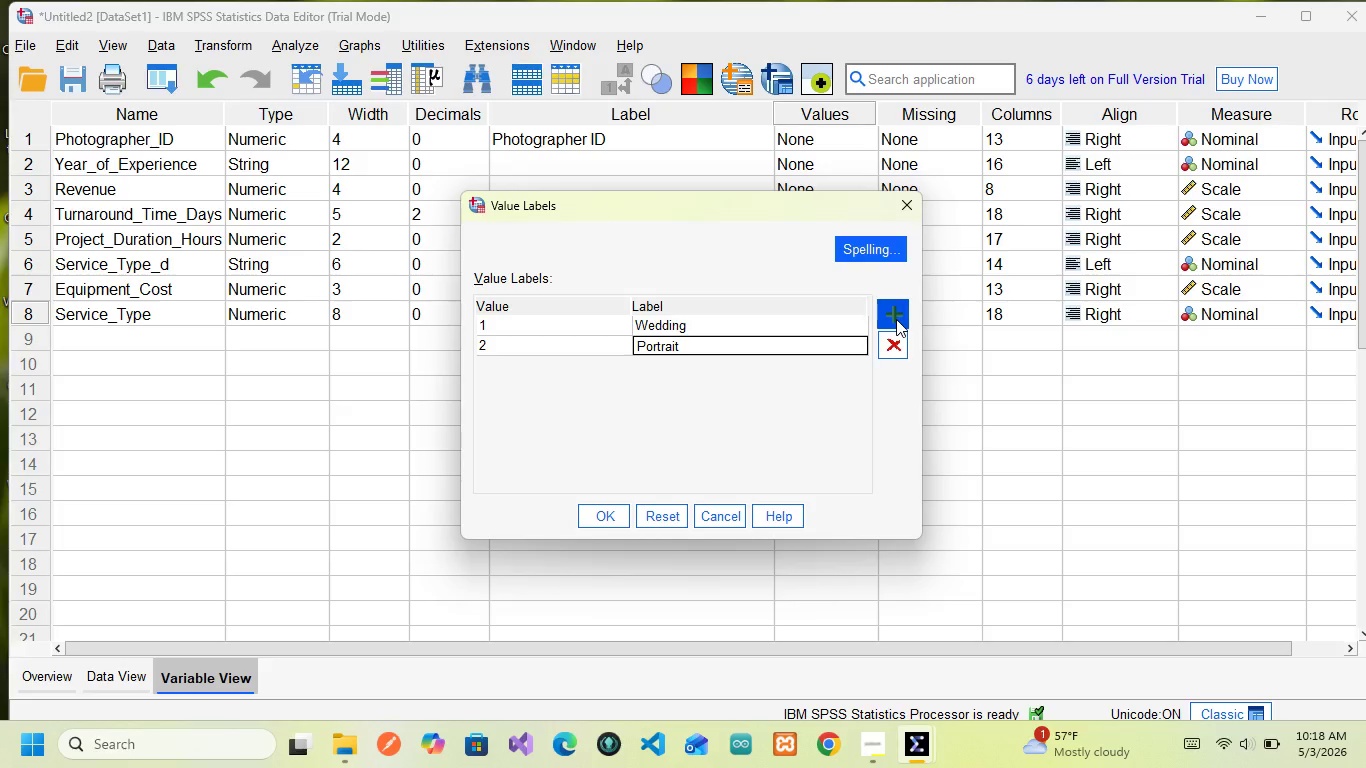 
wait(14.75)
 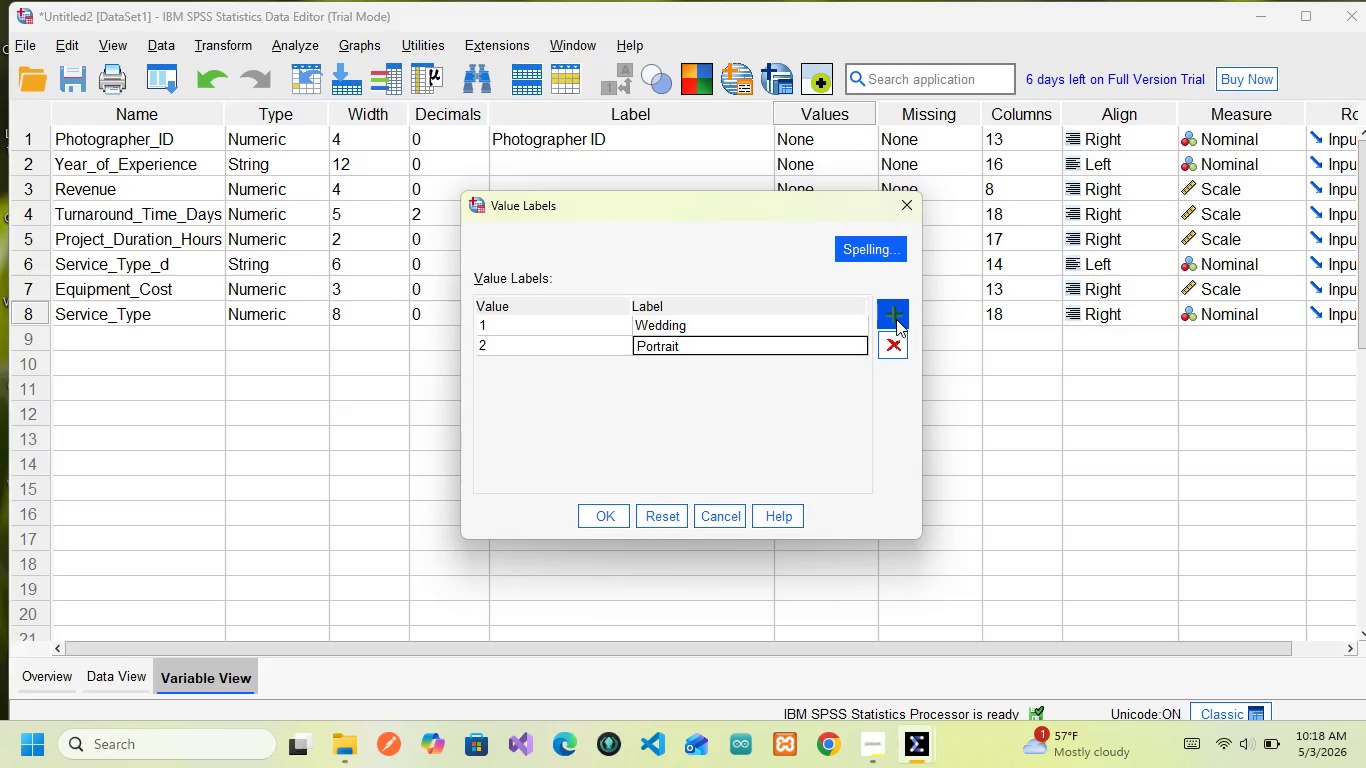 
left_click([888, 309])
 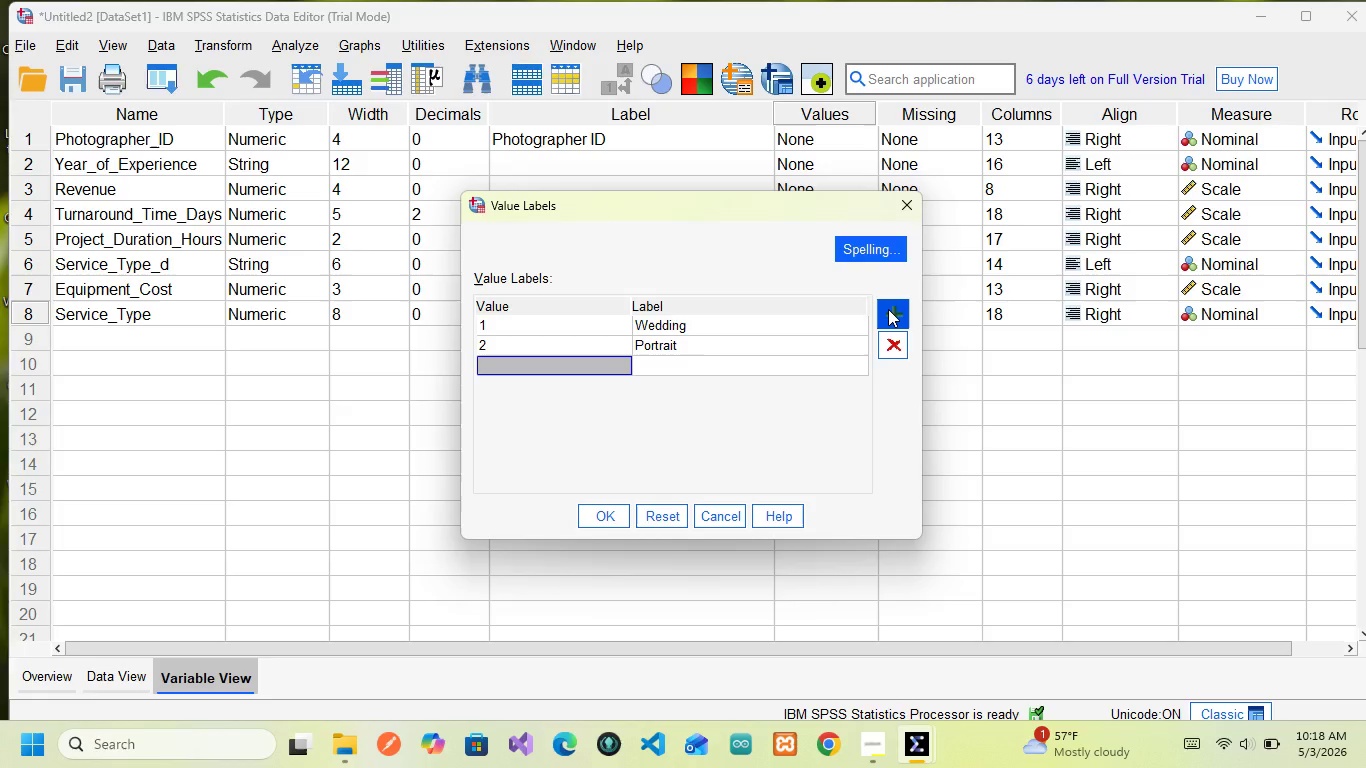 
key(3)
 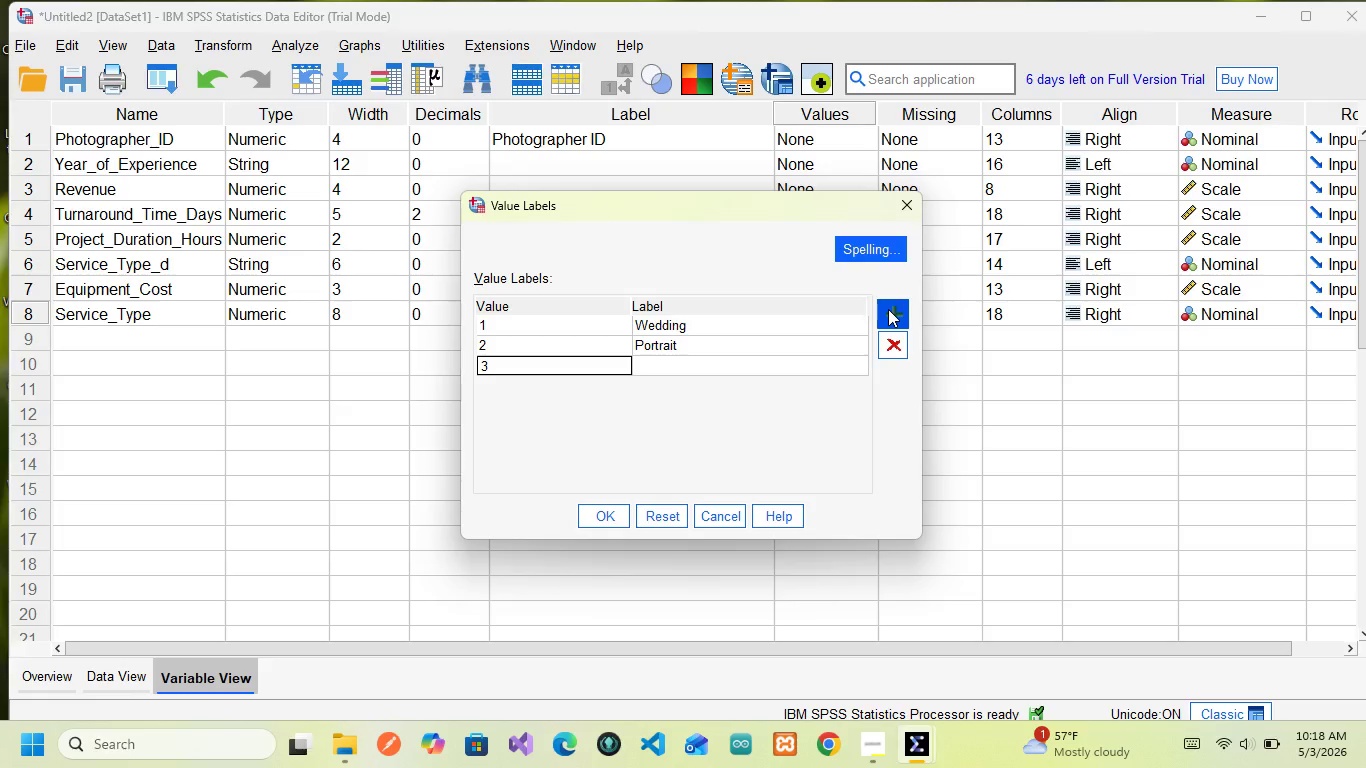 
key(ArrowRight)
 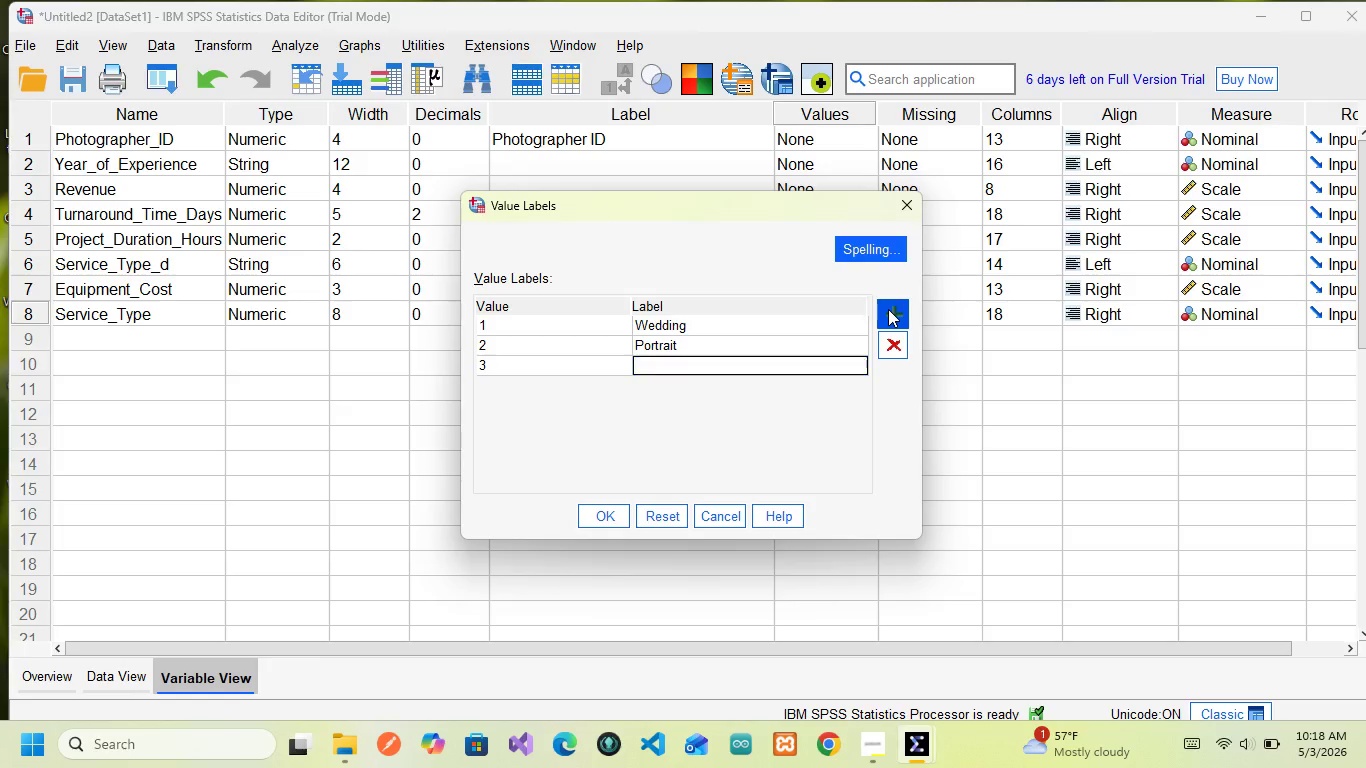 
type(Event)
 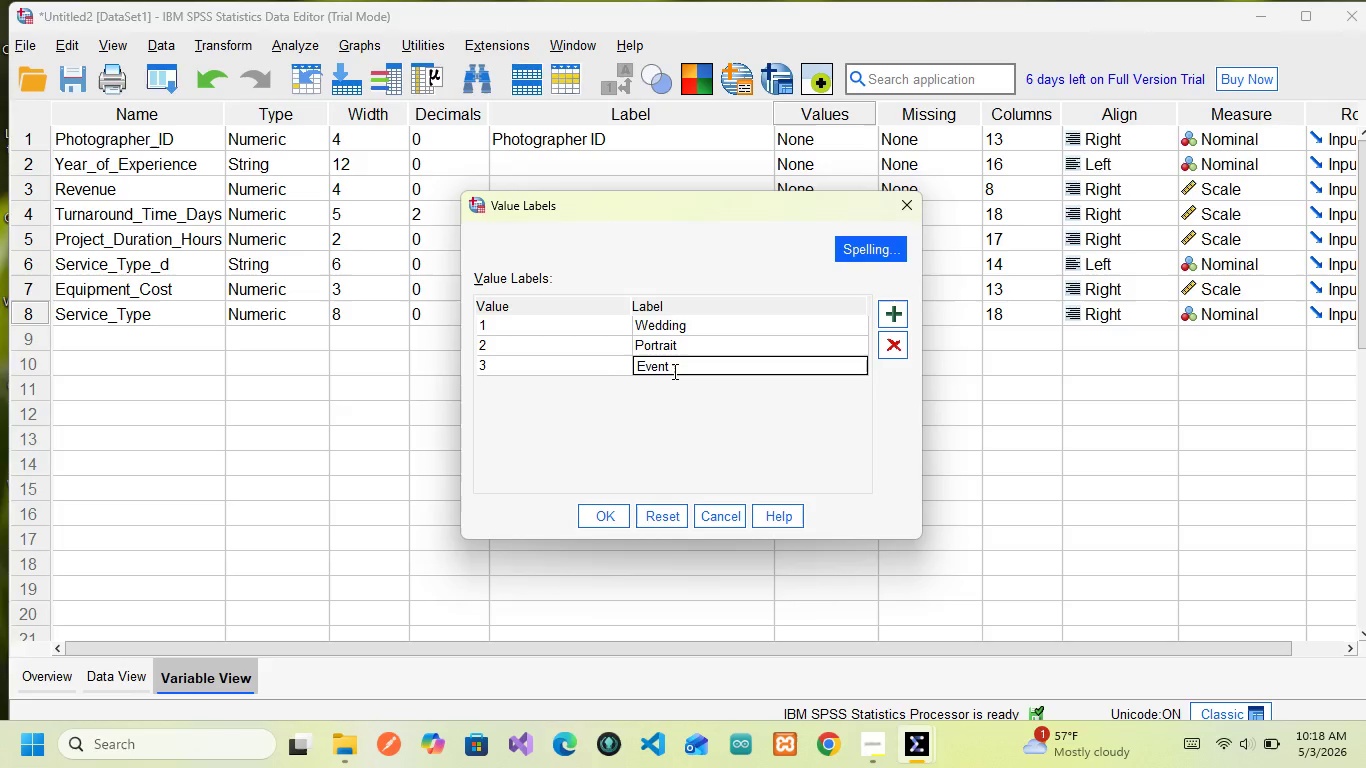 
wait(15.89)
 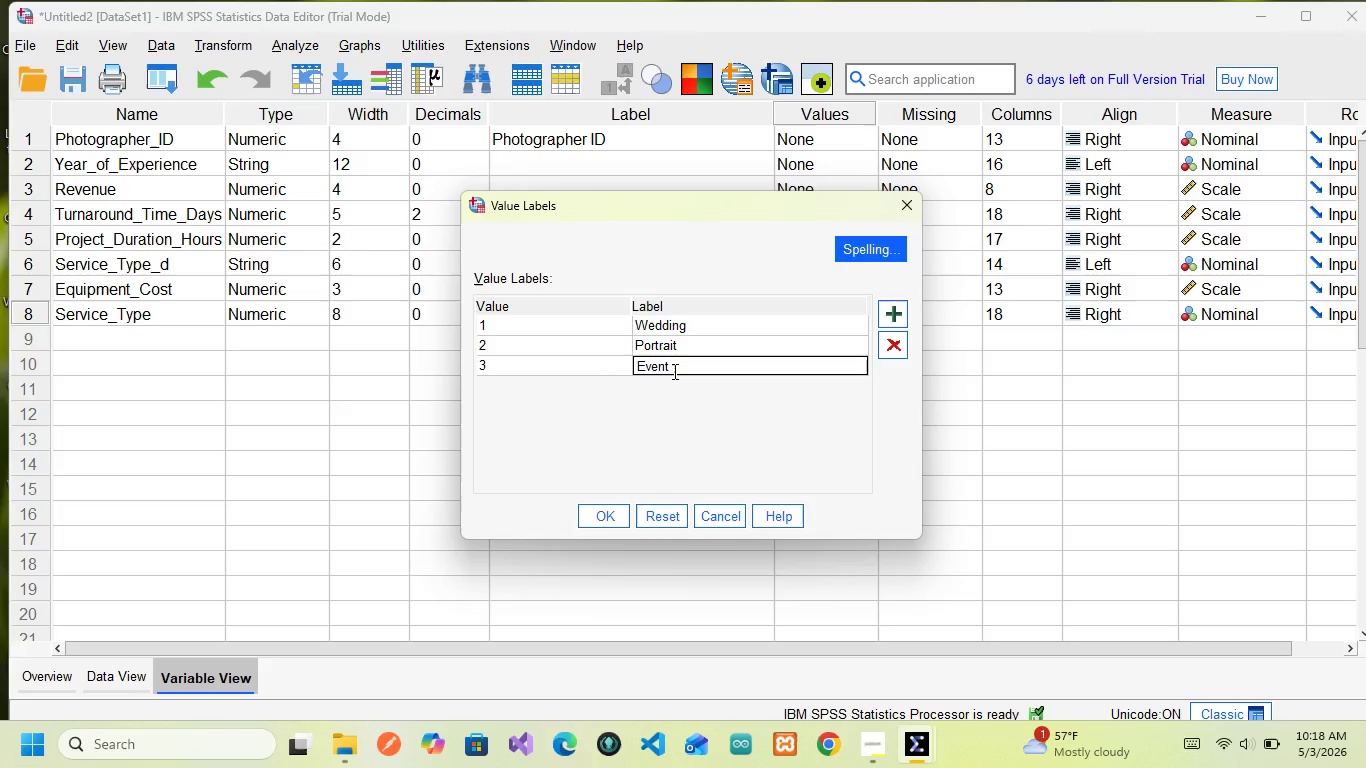 
left_click([893, 306])
 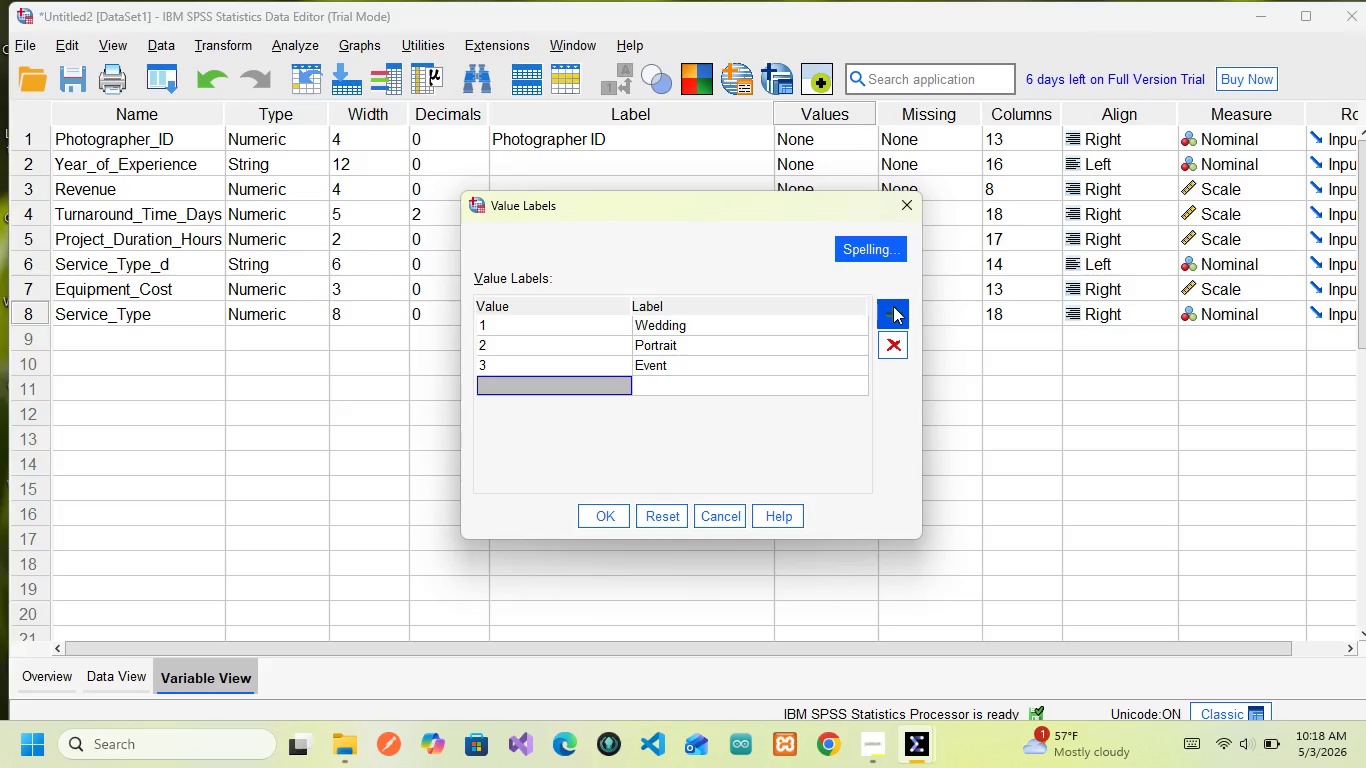 
key(4)
 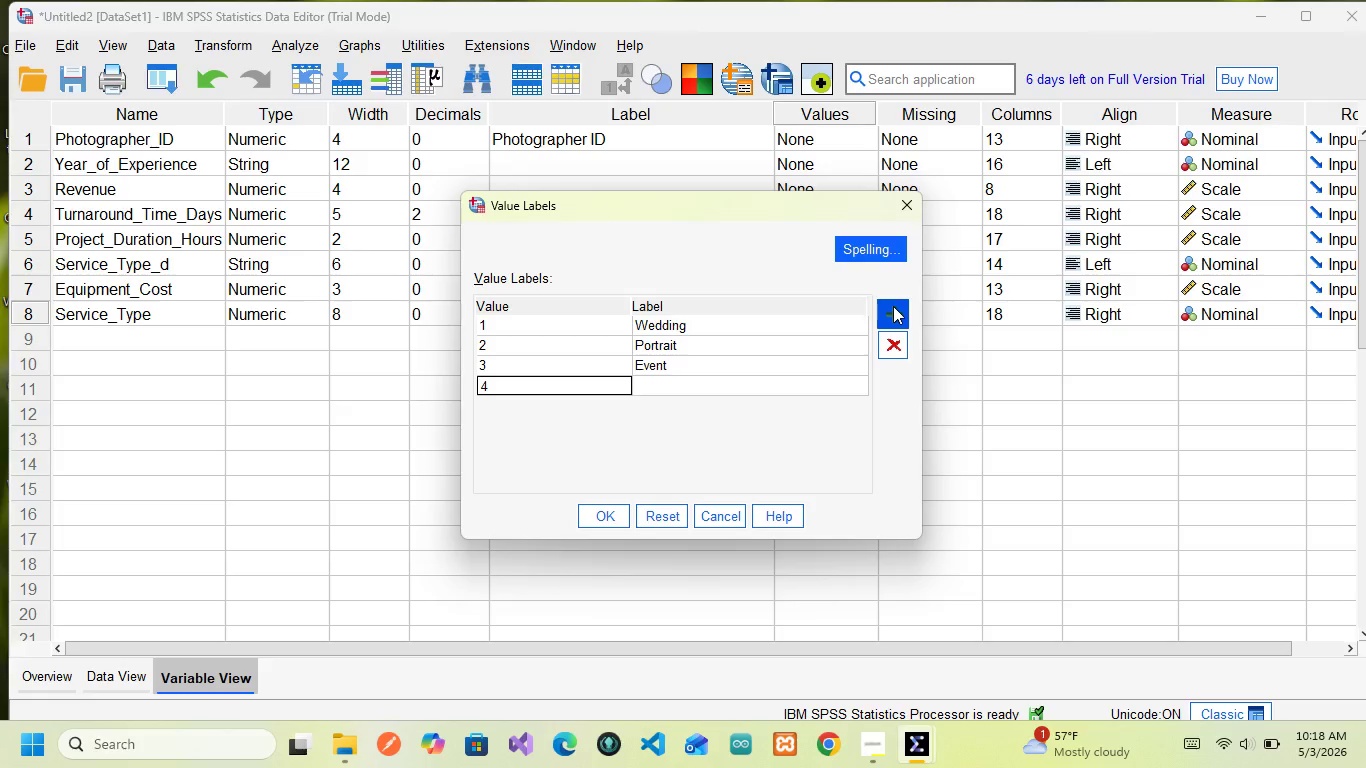 
key(ArrowRight)
 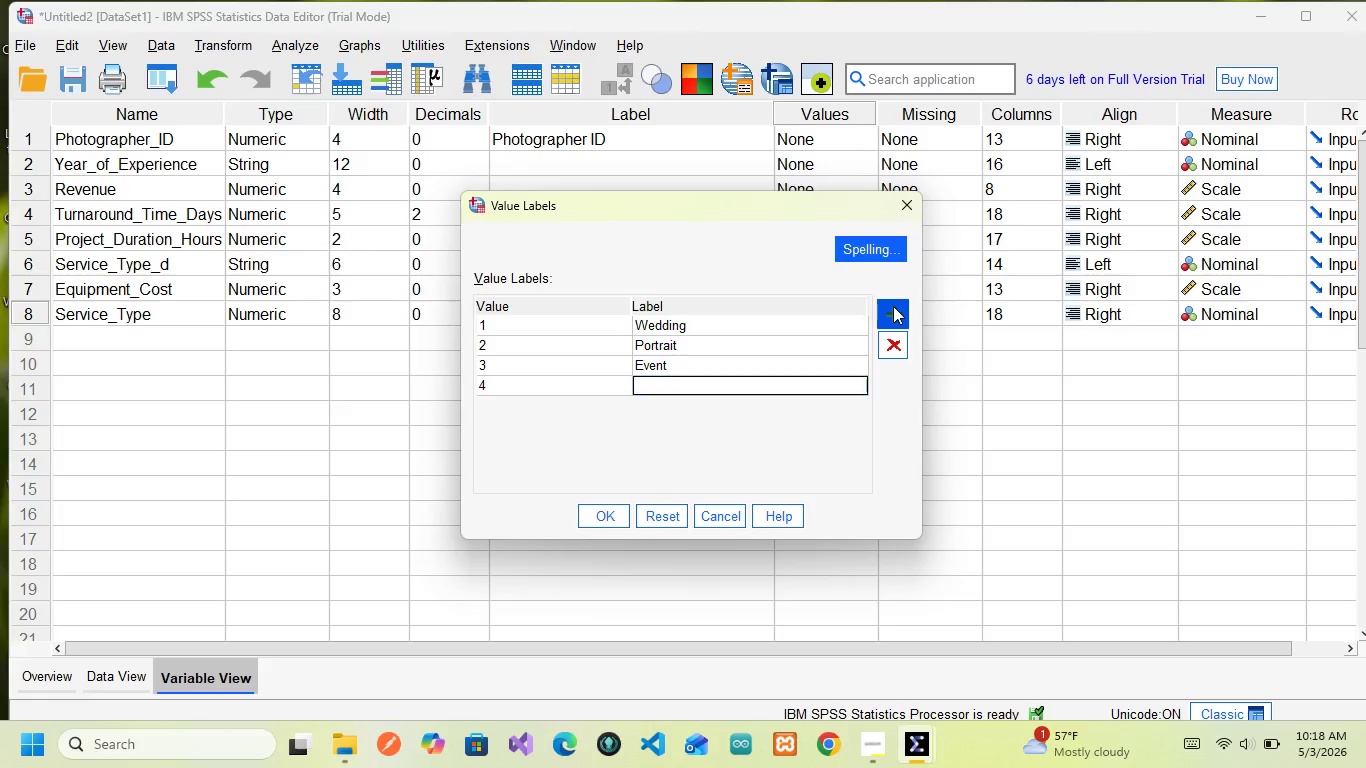 
type(Commercial)
 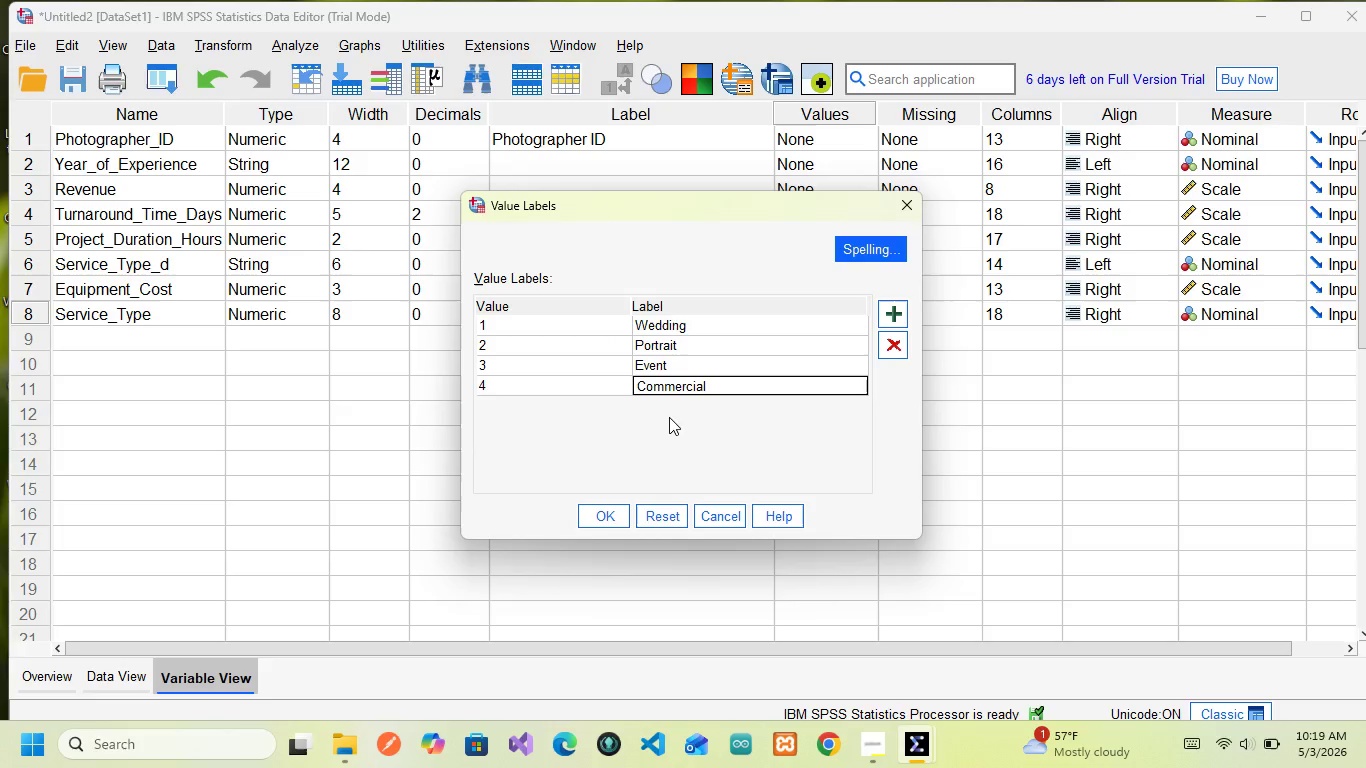 
left_click([670, 418])
 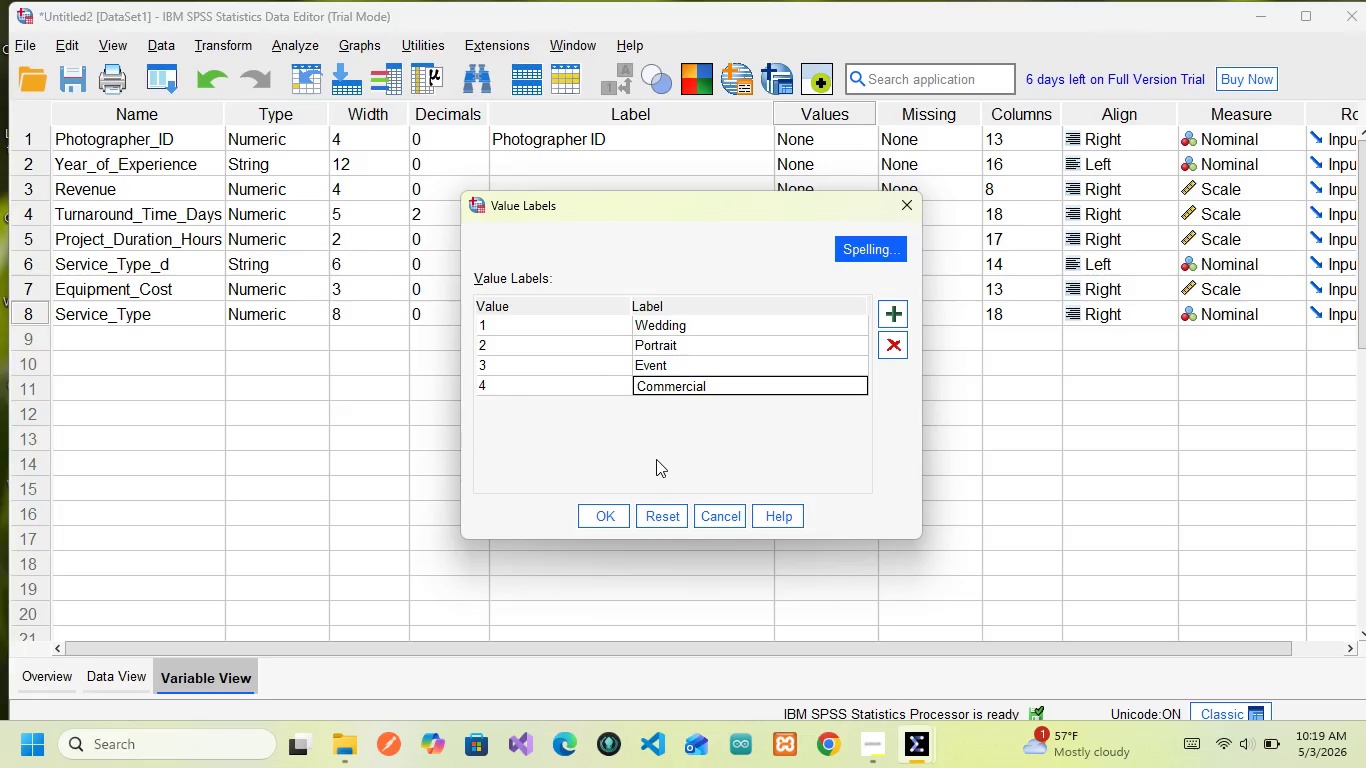 
wait(22.77)
 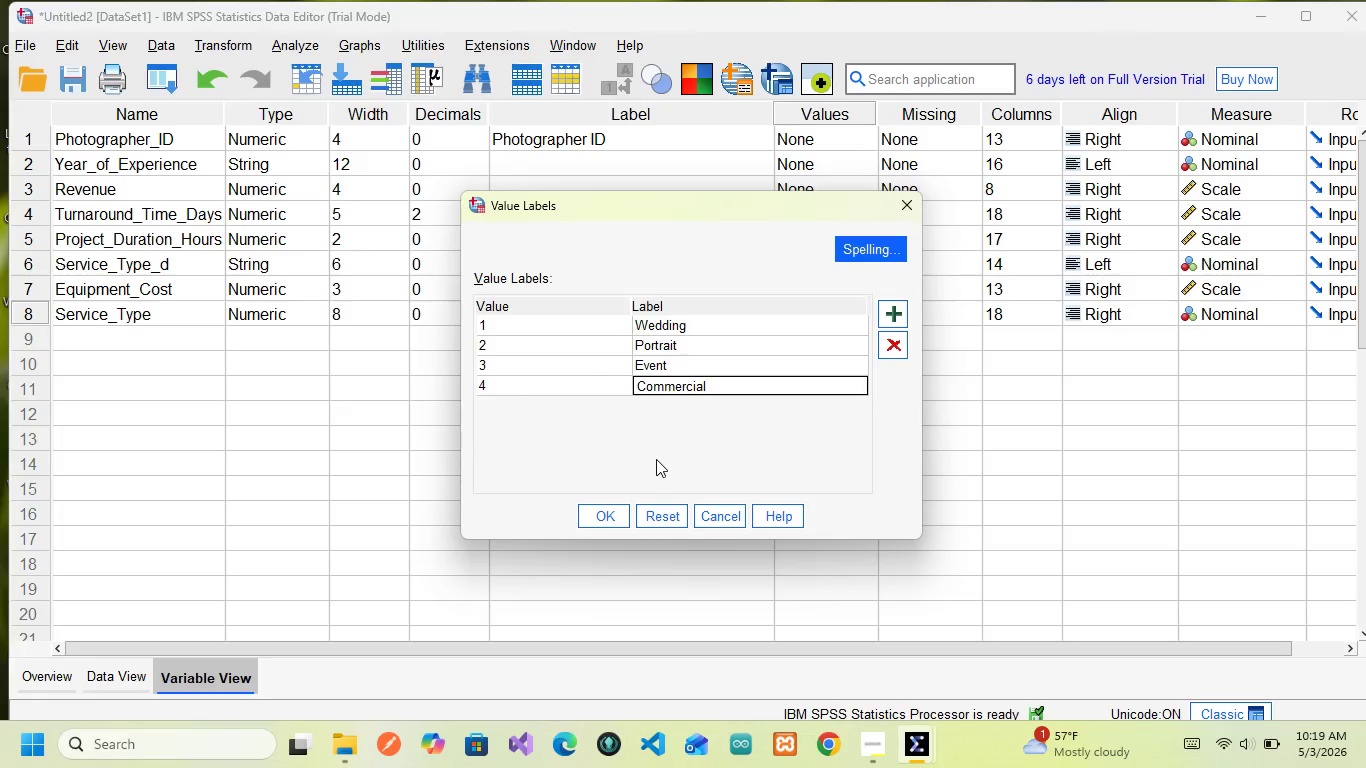 
left_click([607, 516])
 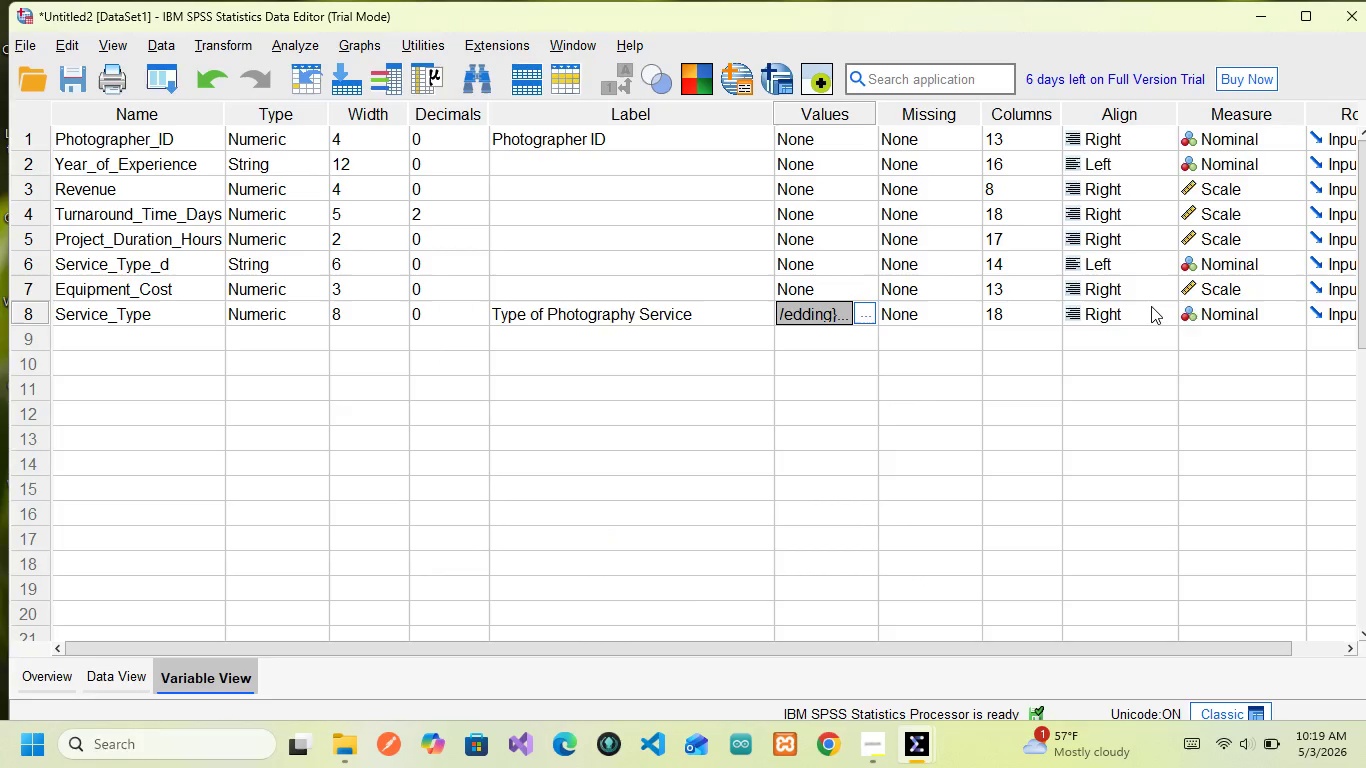 
wait(9.47)
 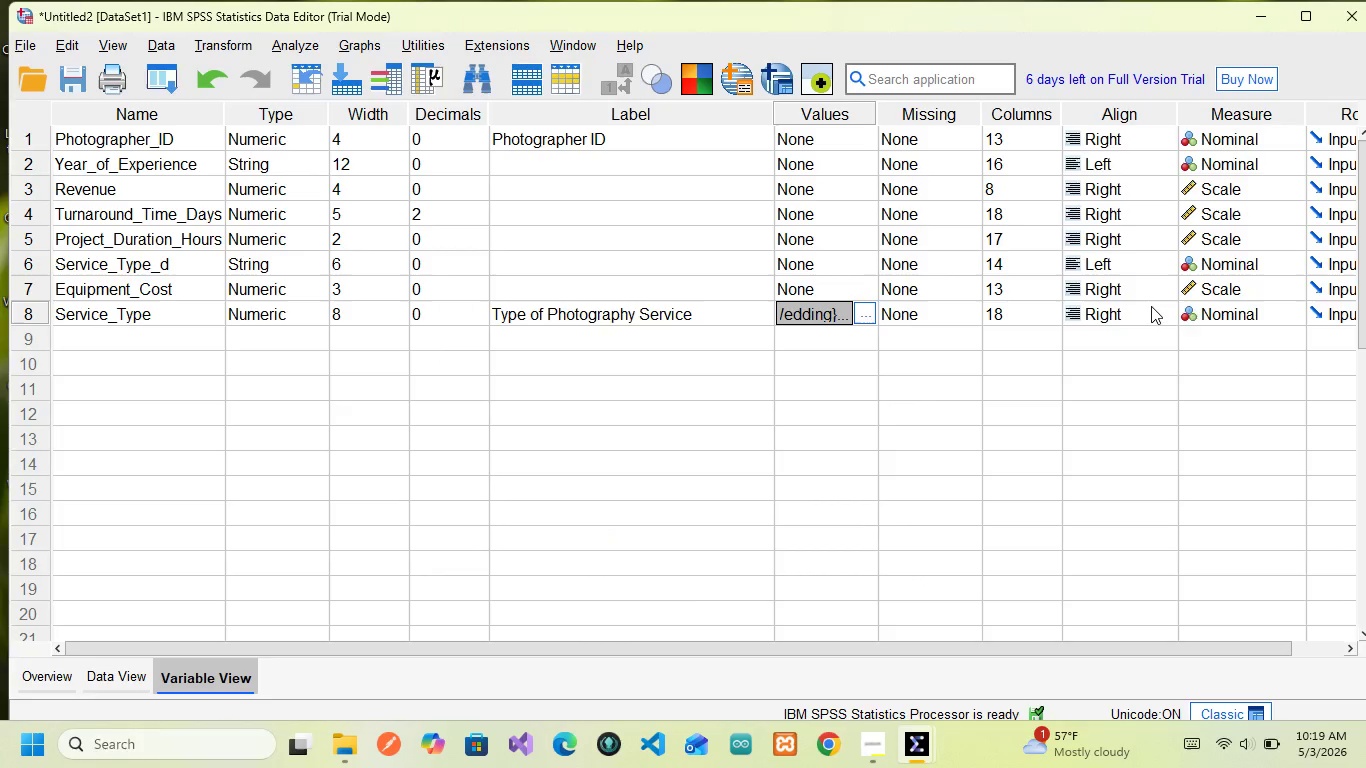 
left_click([643, 157])
 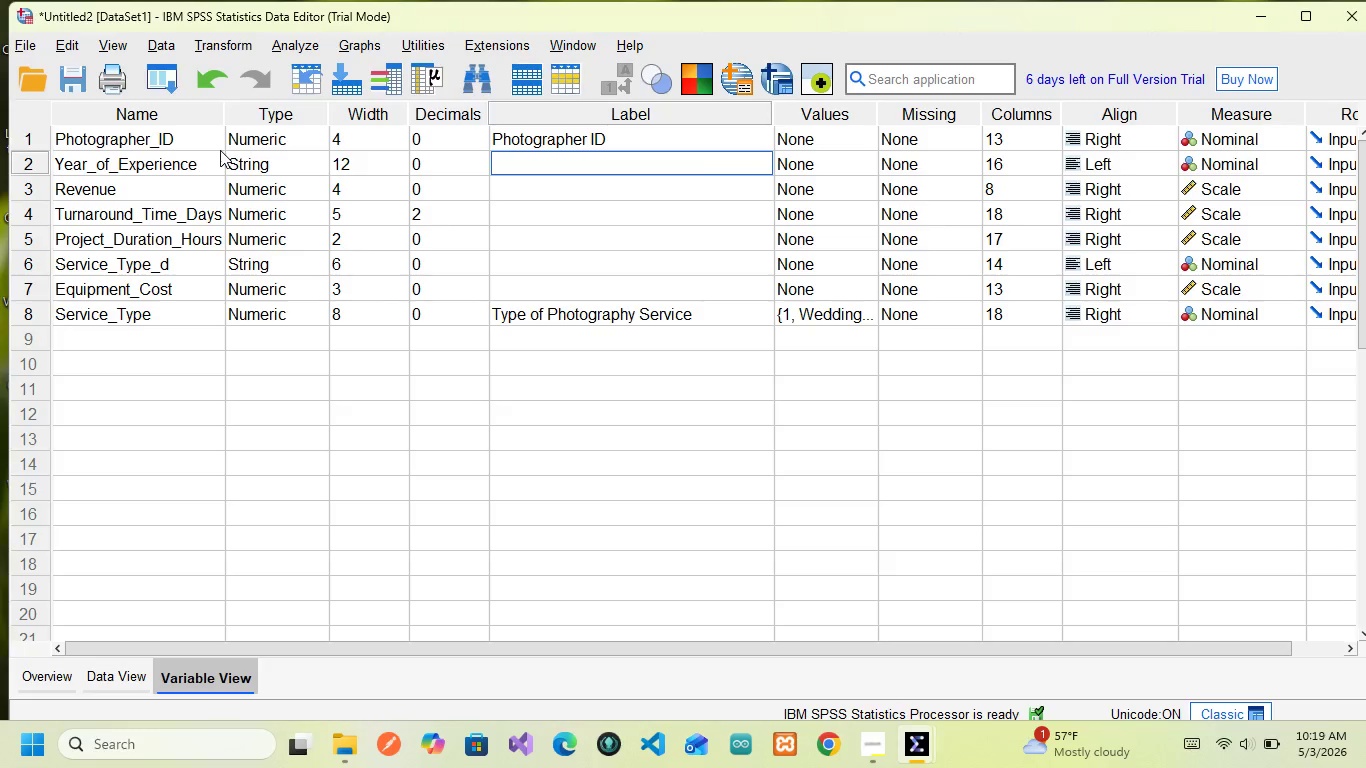 
wait(8.81)
 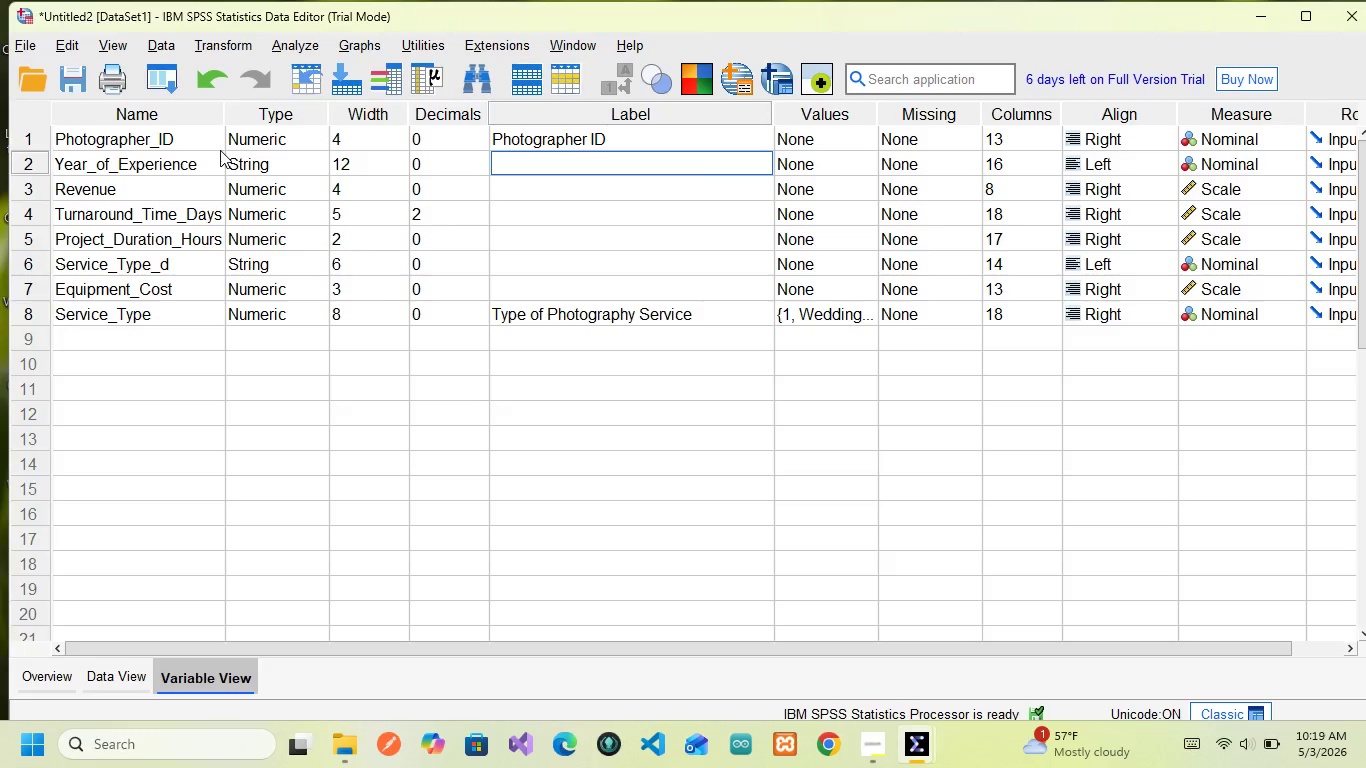 
left_click([272, 164])
 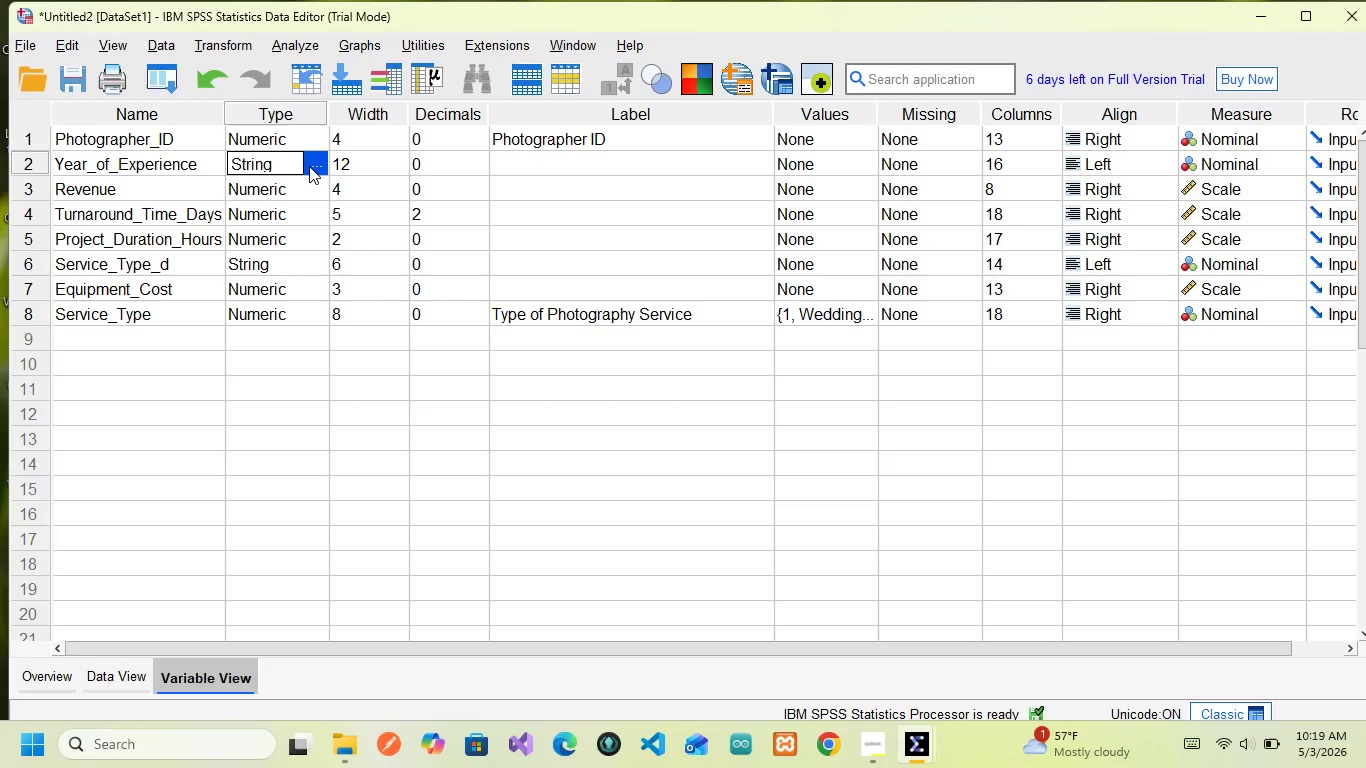 
left_click([309, 166])
 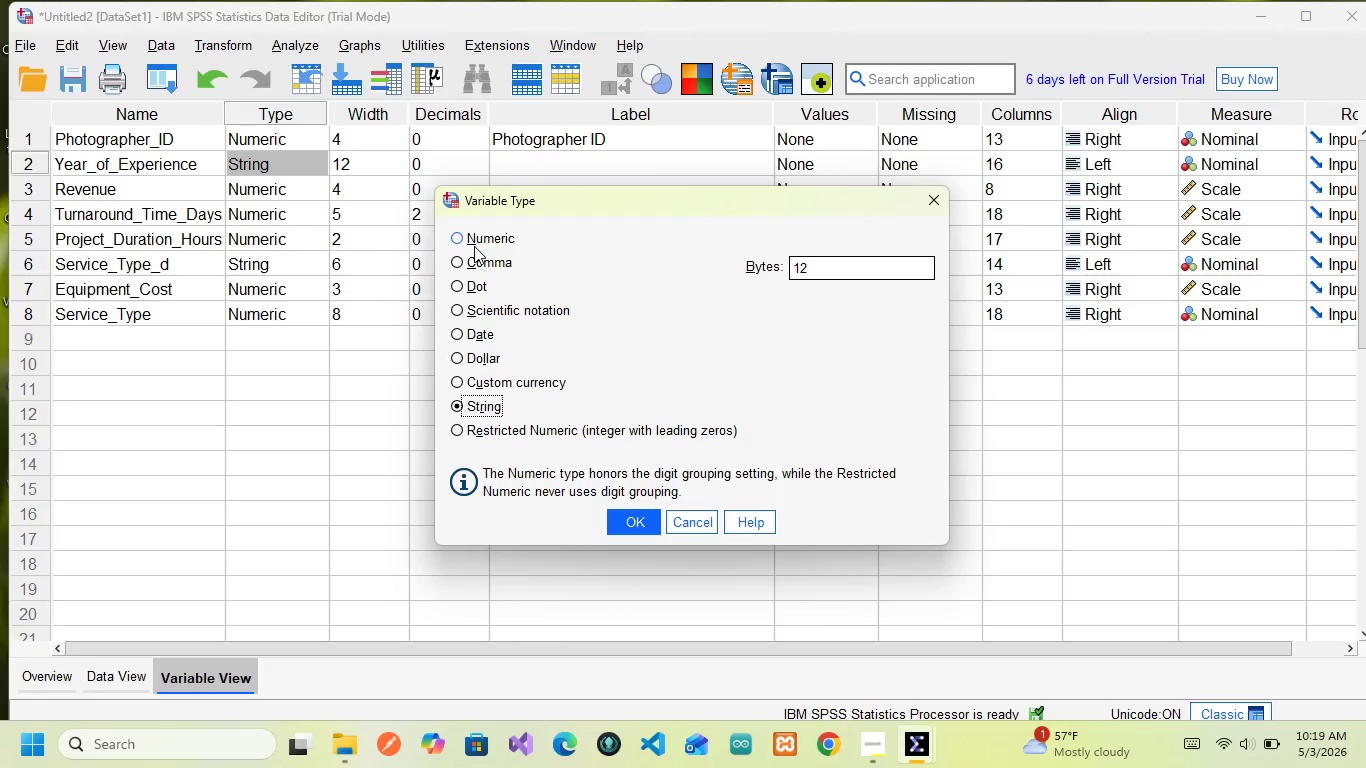 
left_click([474, 246])
 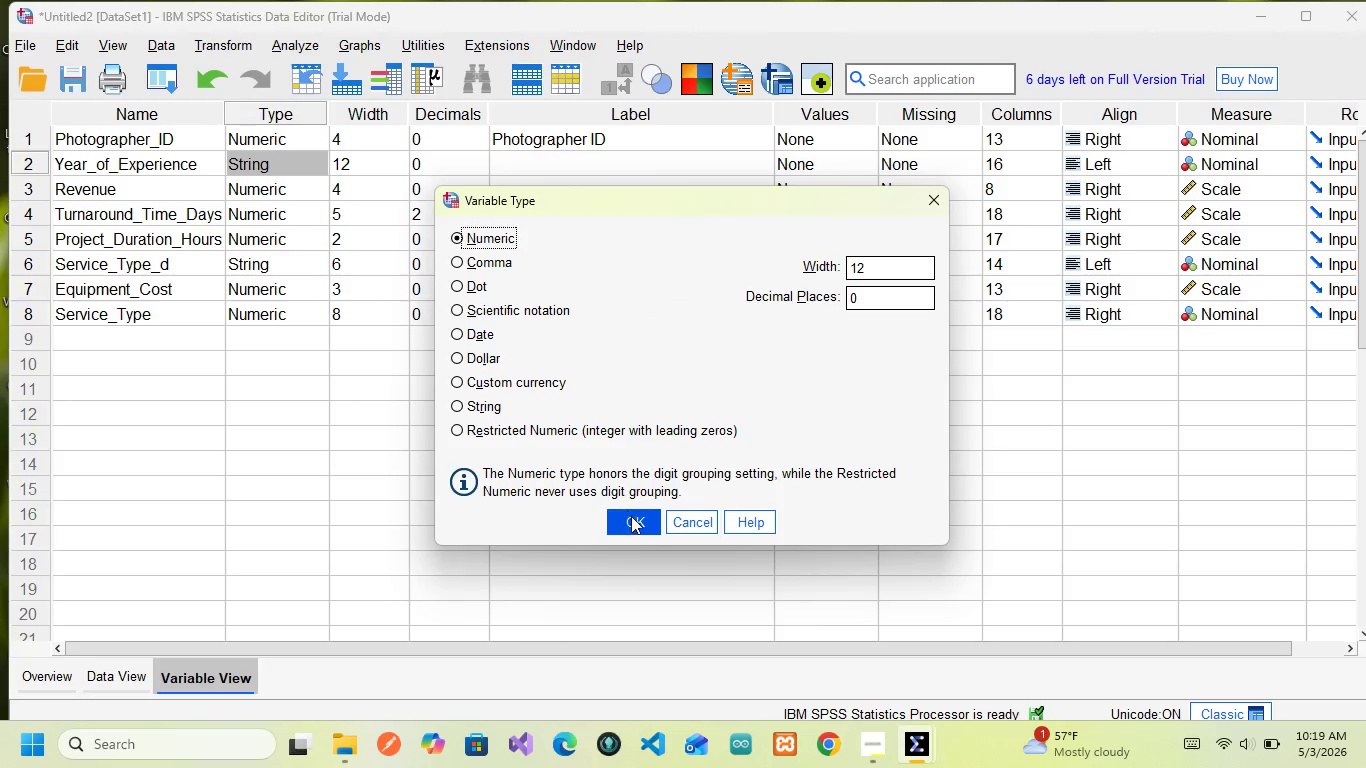 
left_click([632, 518])
 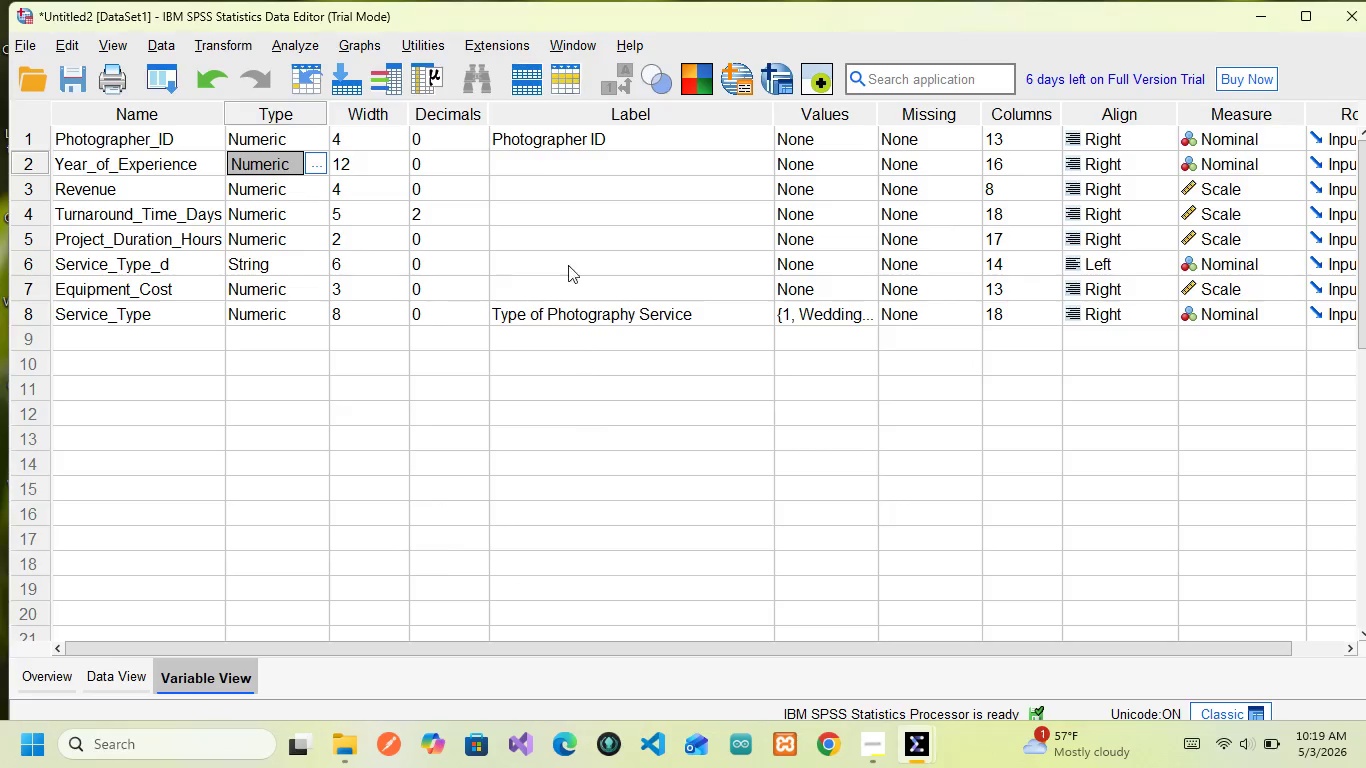 
left_click([550, 170])
 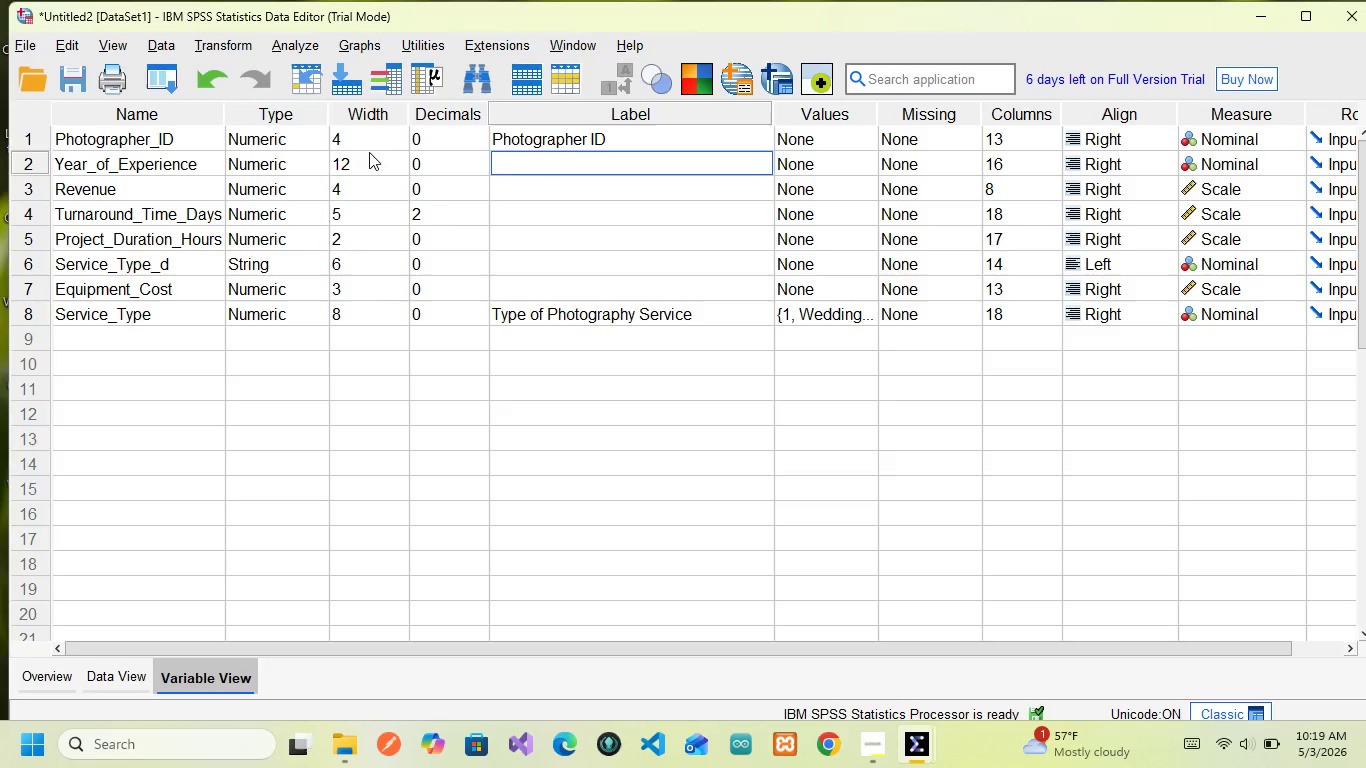 
left_click([371, 158])
 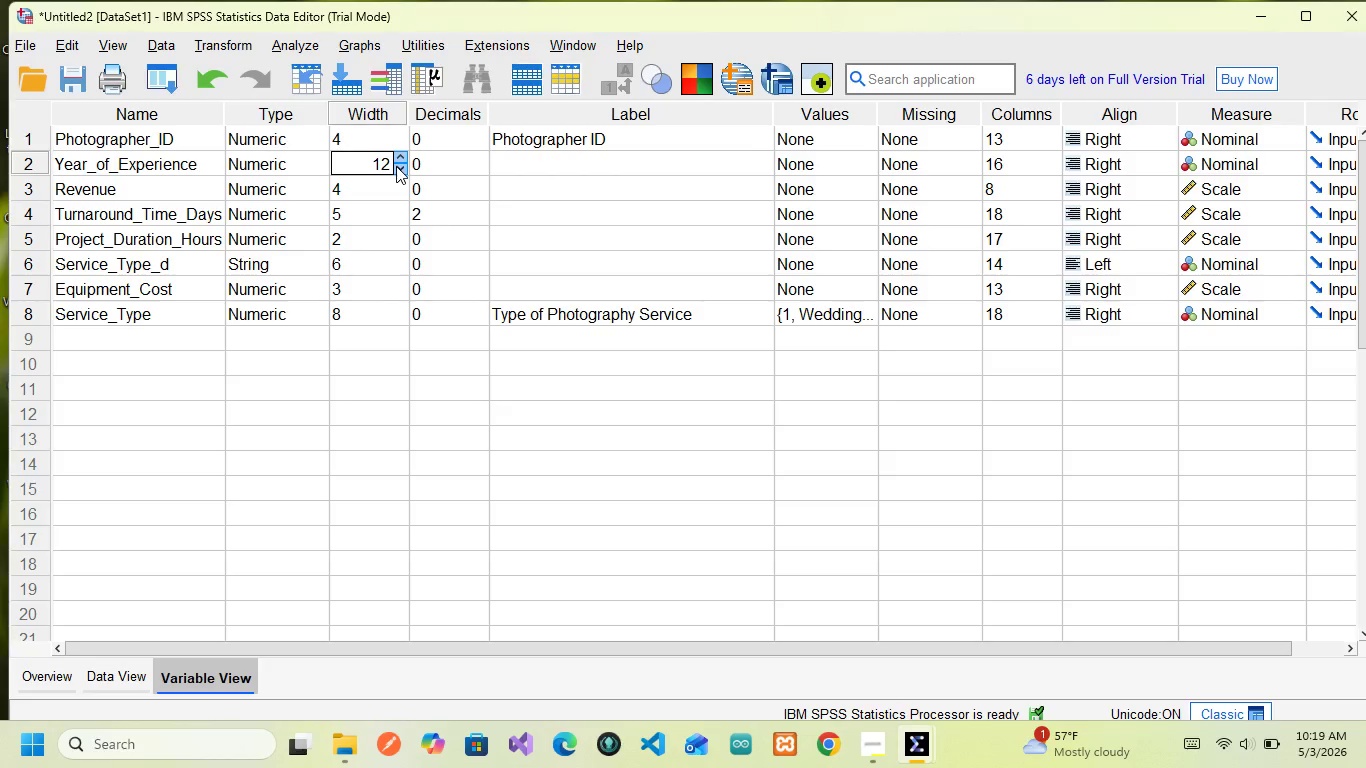 
left_click([396, 166])
 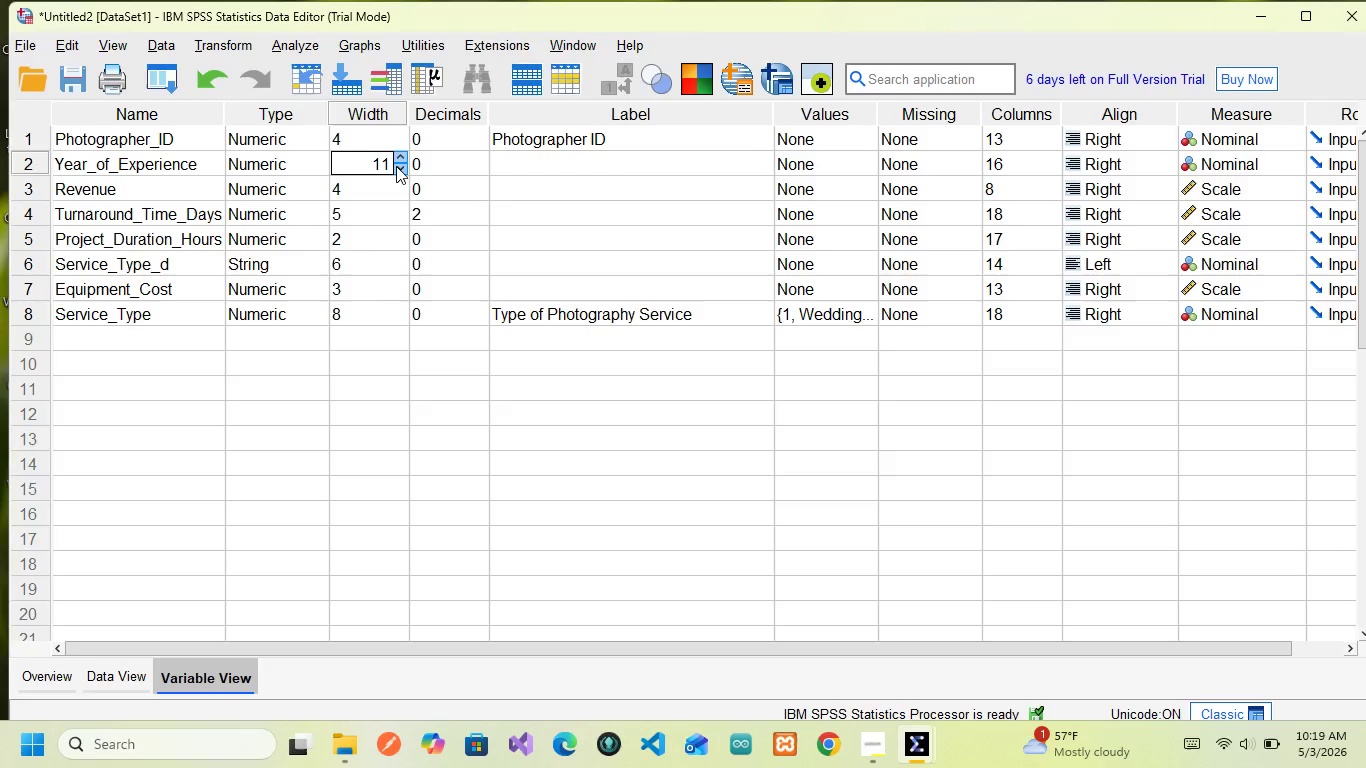 
left_click([396, 166])
 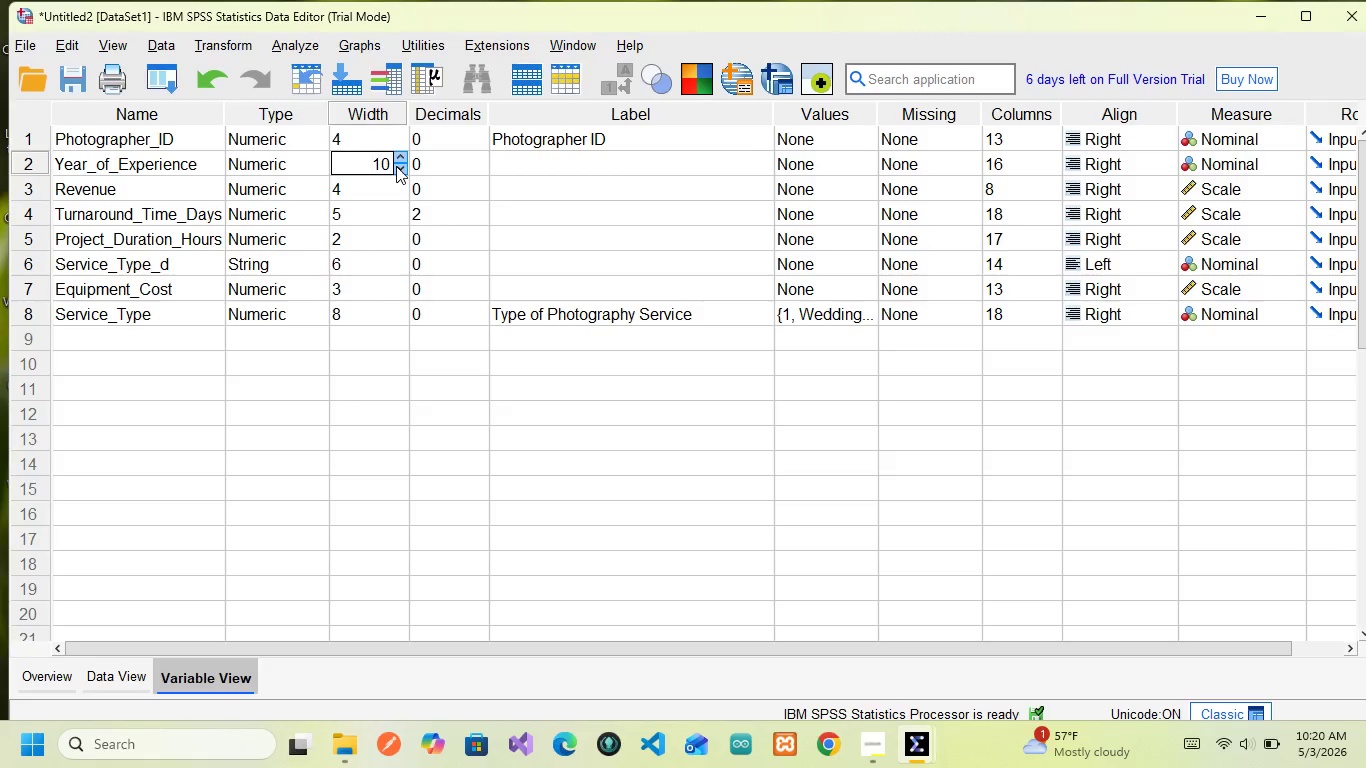 
left_click([396, 166])
 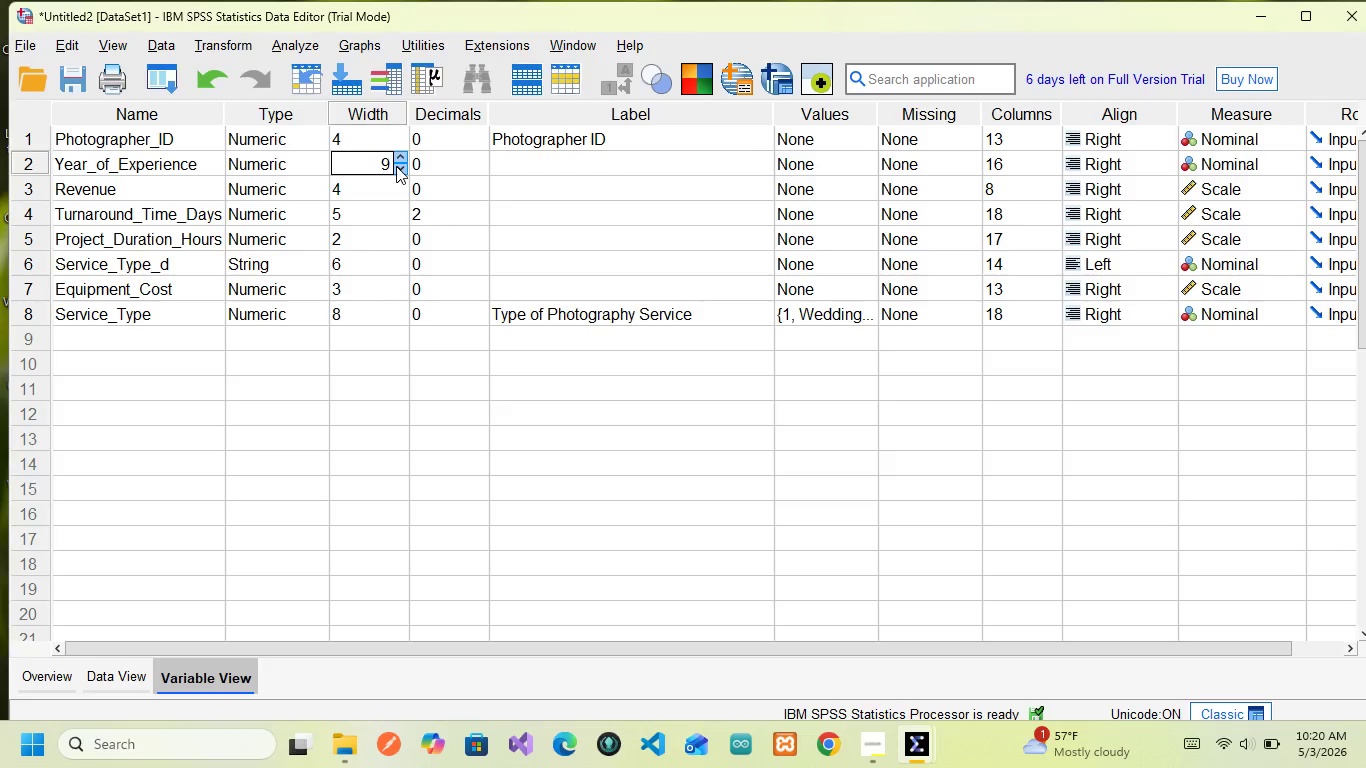 
left_click([396, 166])
 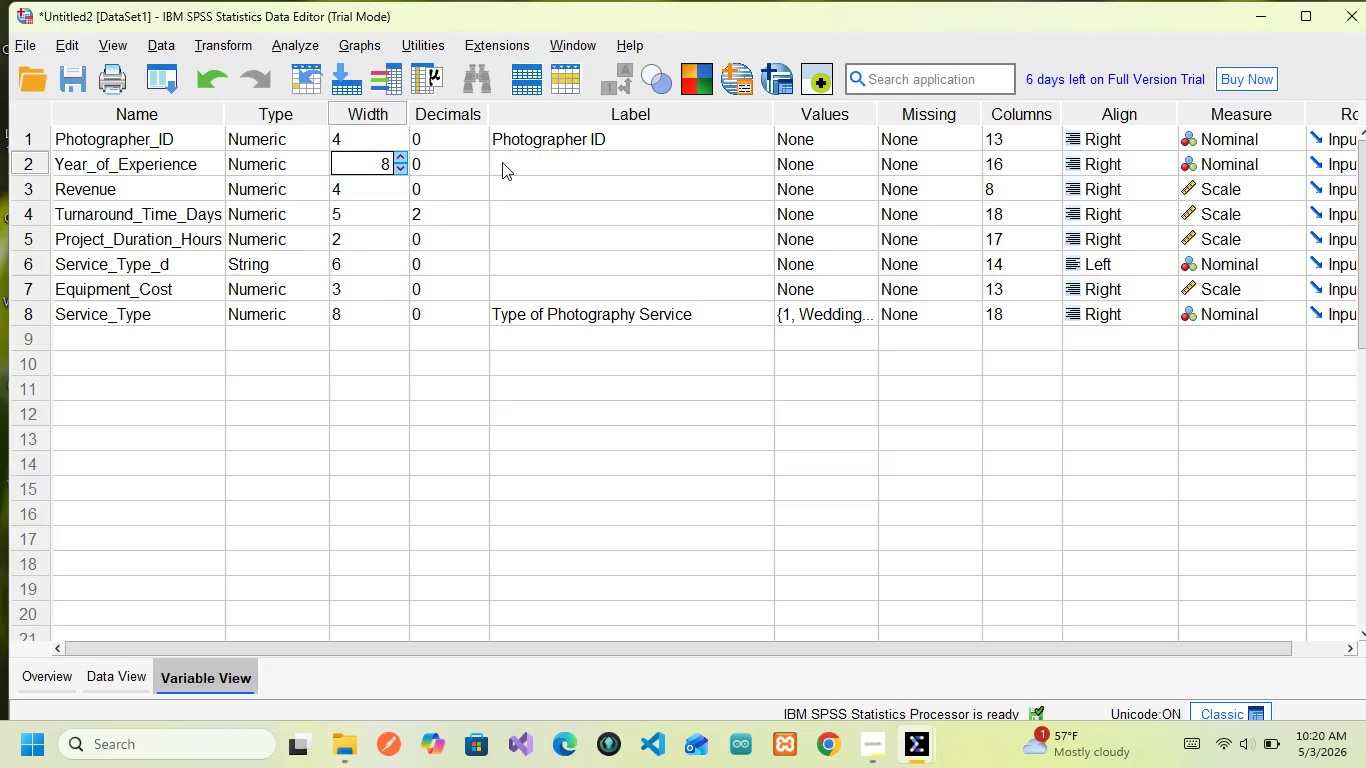 
left_click([502, 162])
 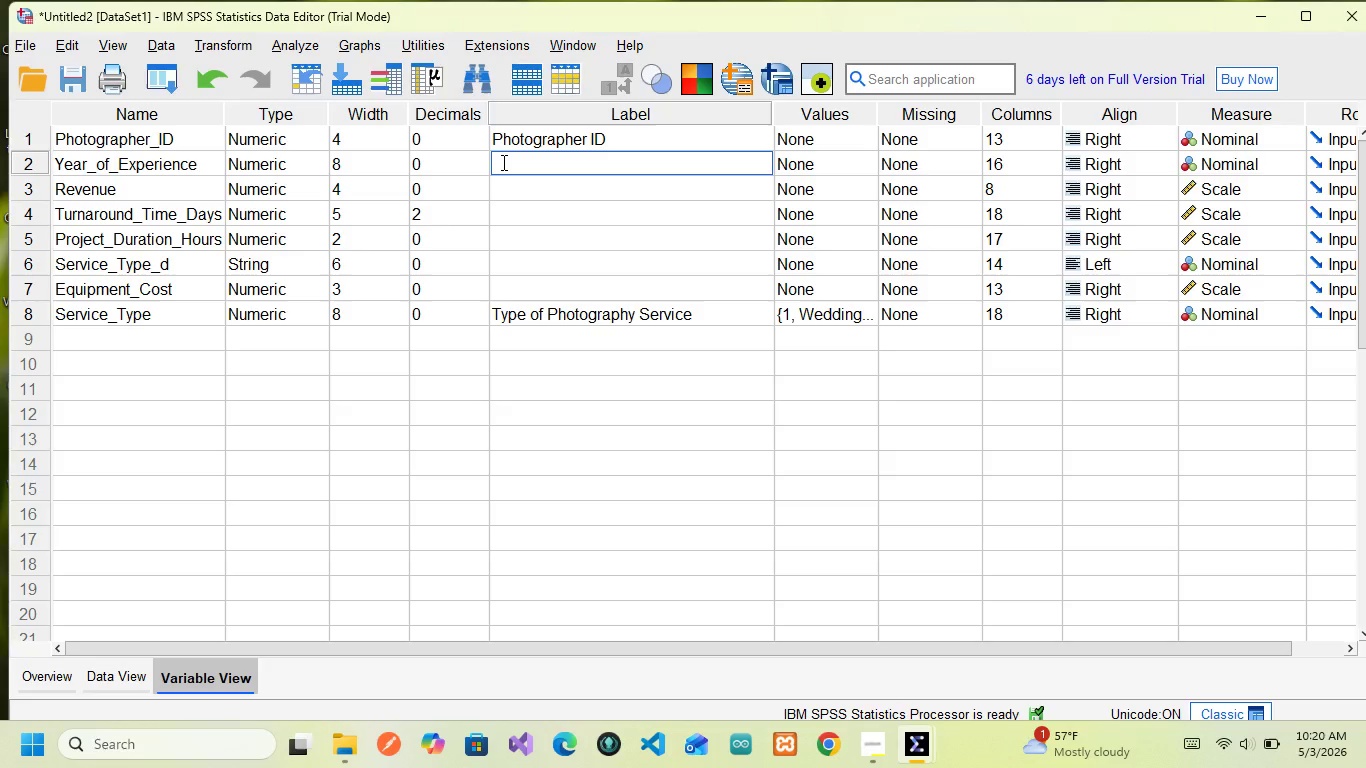 
type(Year of Experience)
 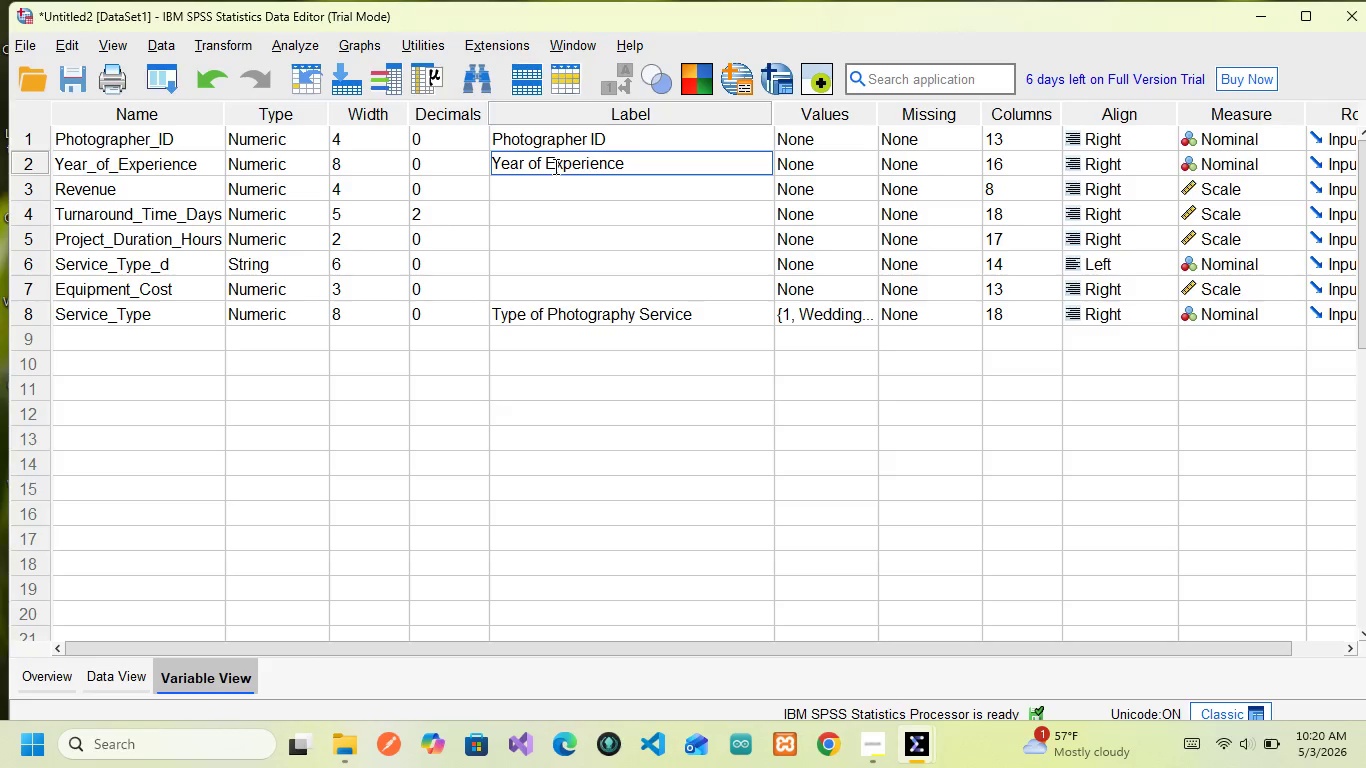 
wait(10.64)
 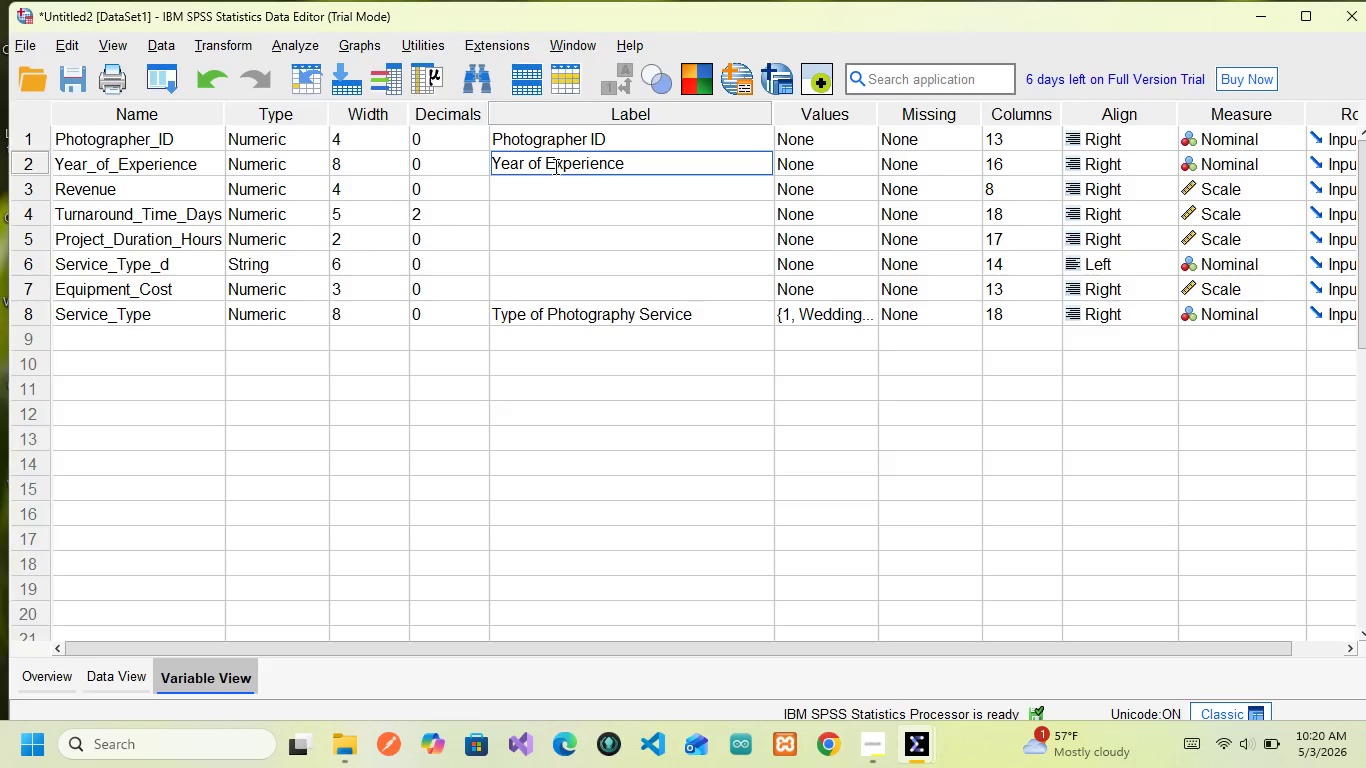 
left_click([1208, 160])
 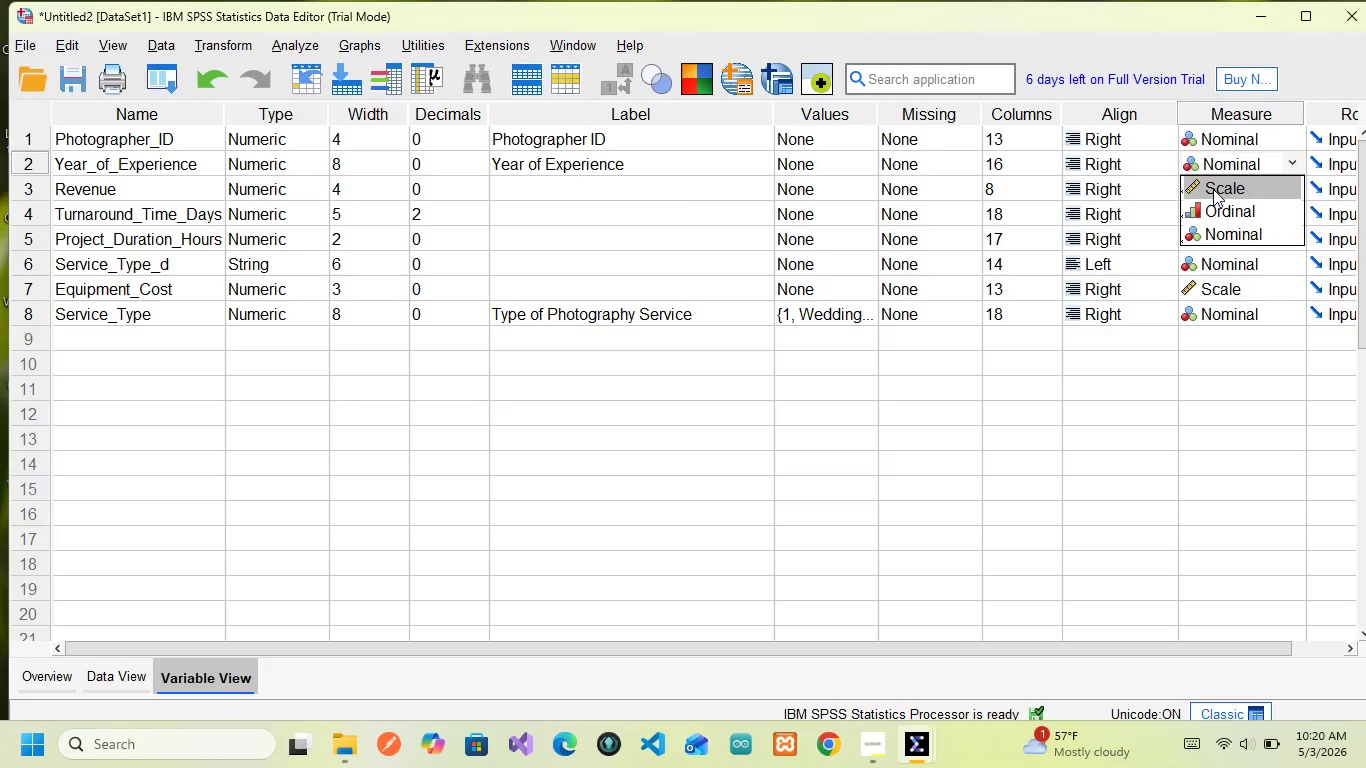 
left_click([1213, 189])
 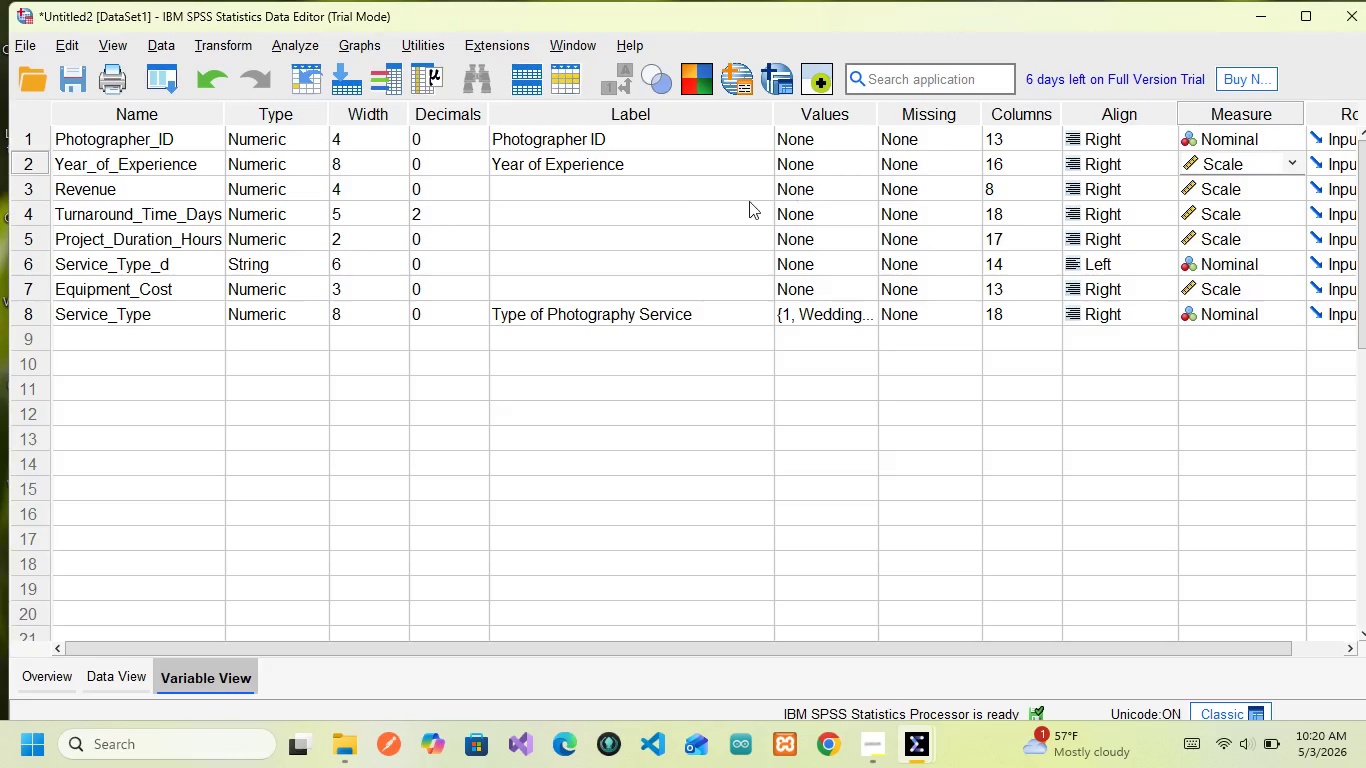 
wait(5.31)
 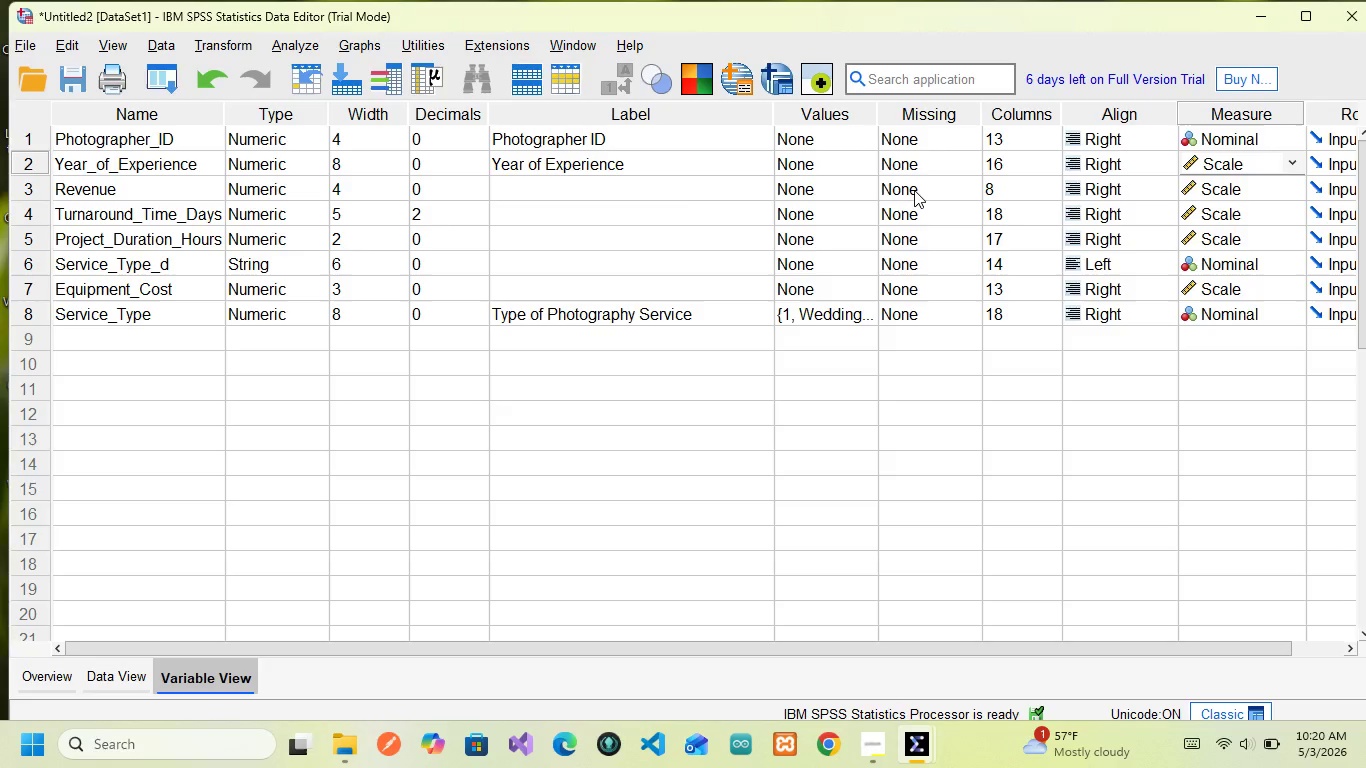 
left_click([591, 180])
 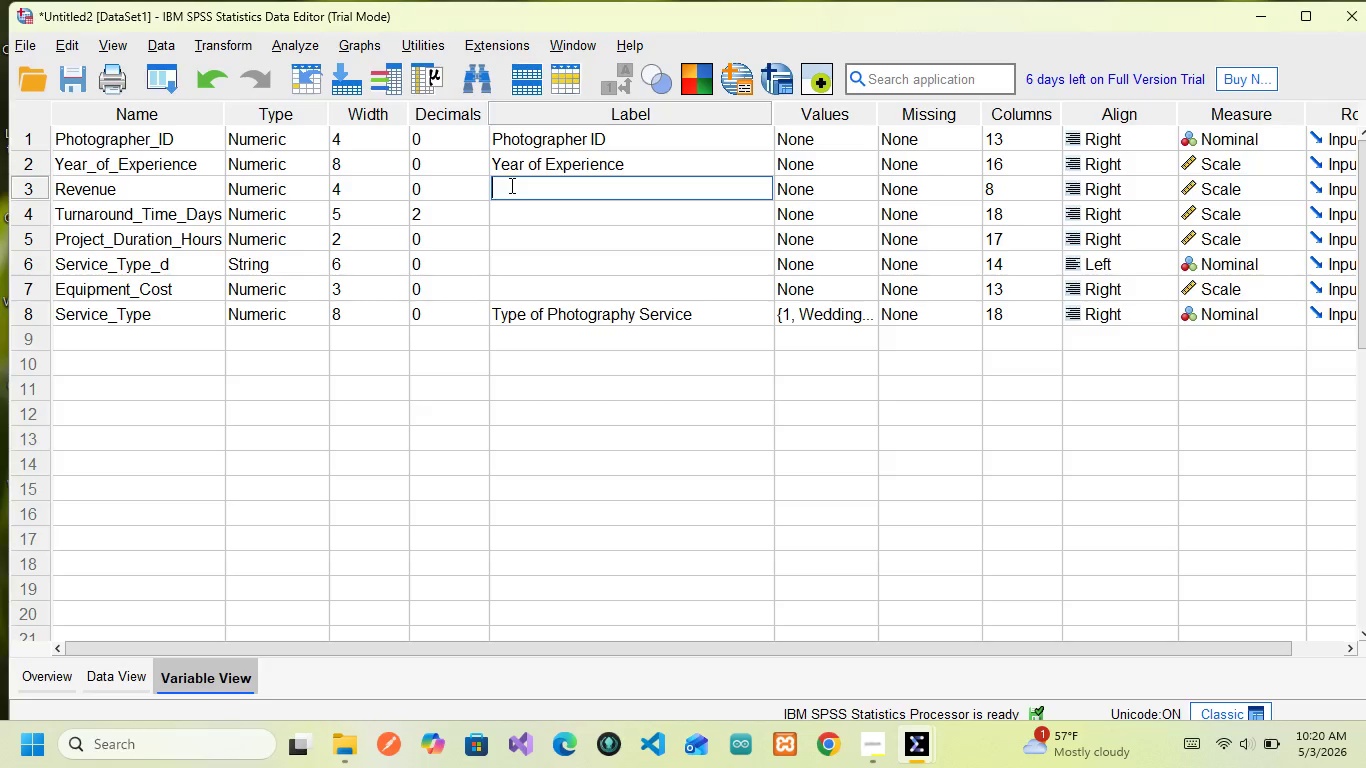 
wait(11.98)
 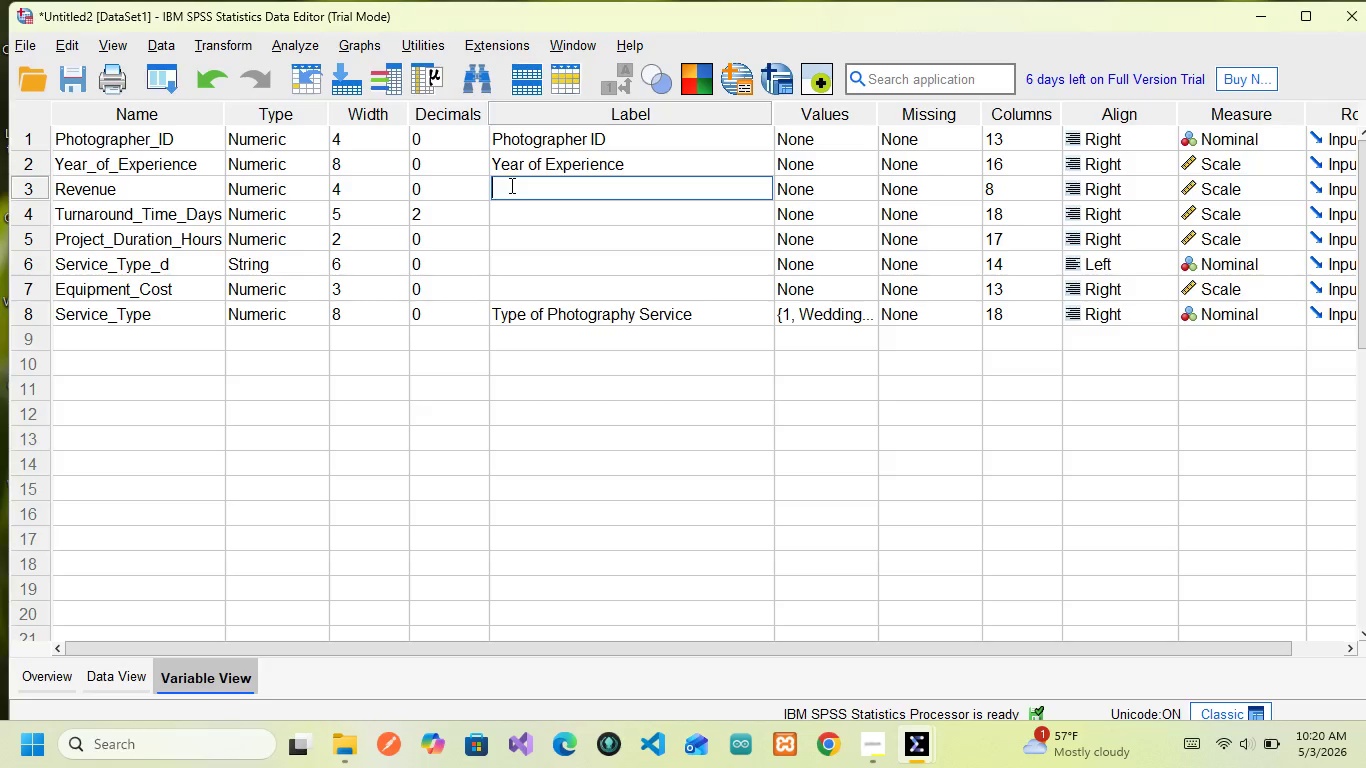 
type(Revenue )
 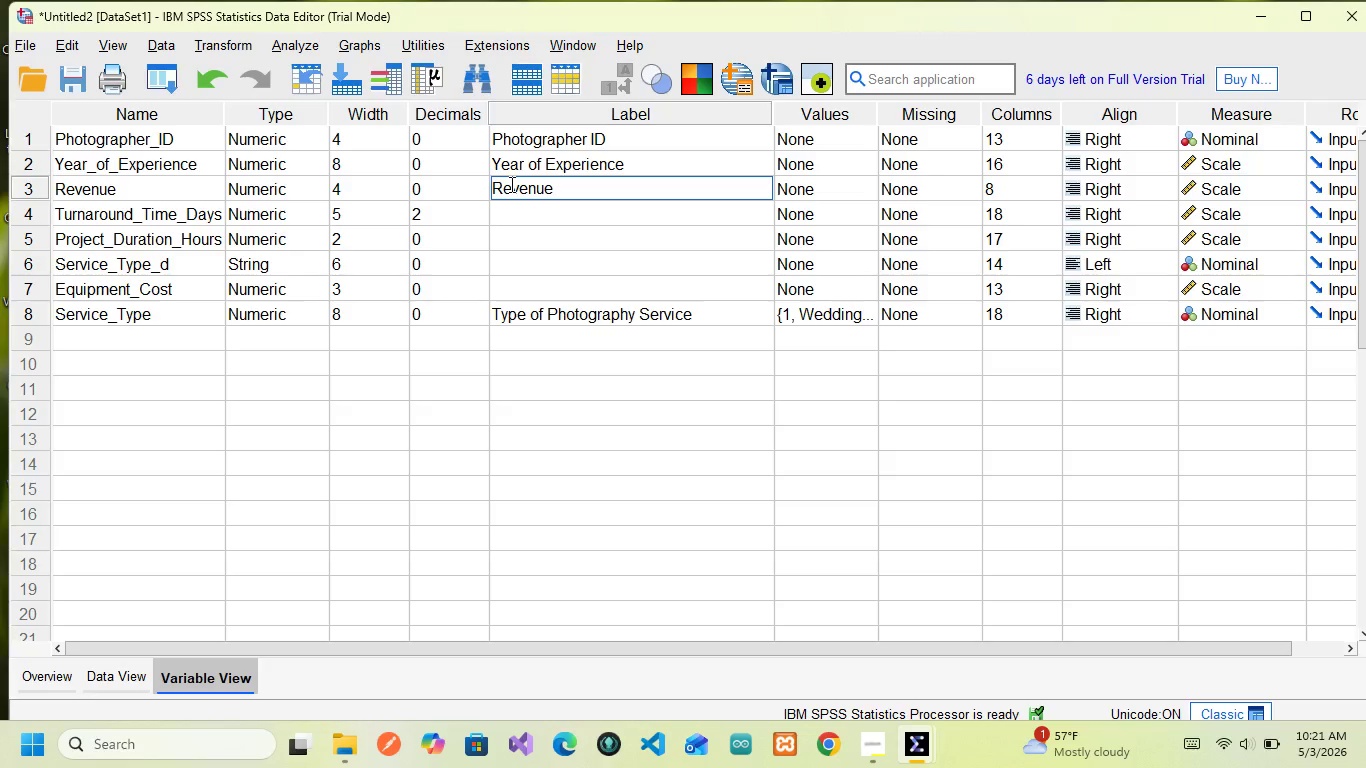 
wait(14.89)
 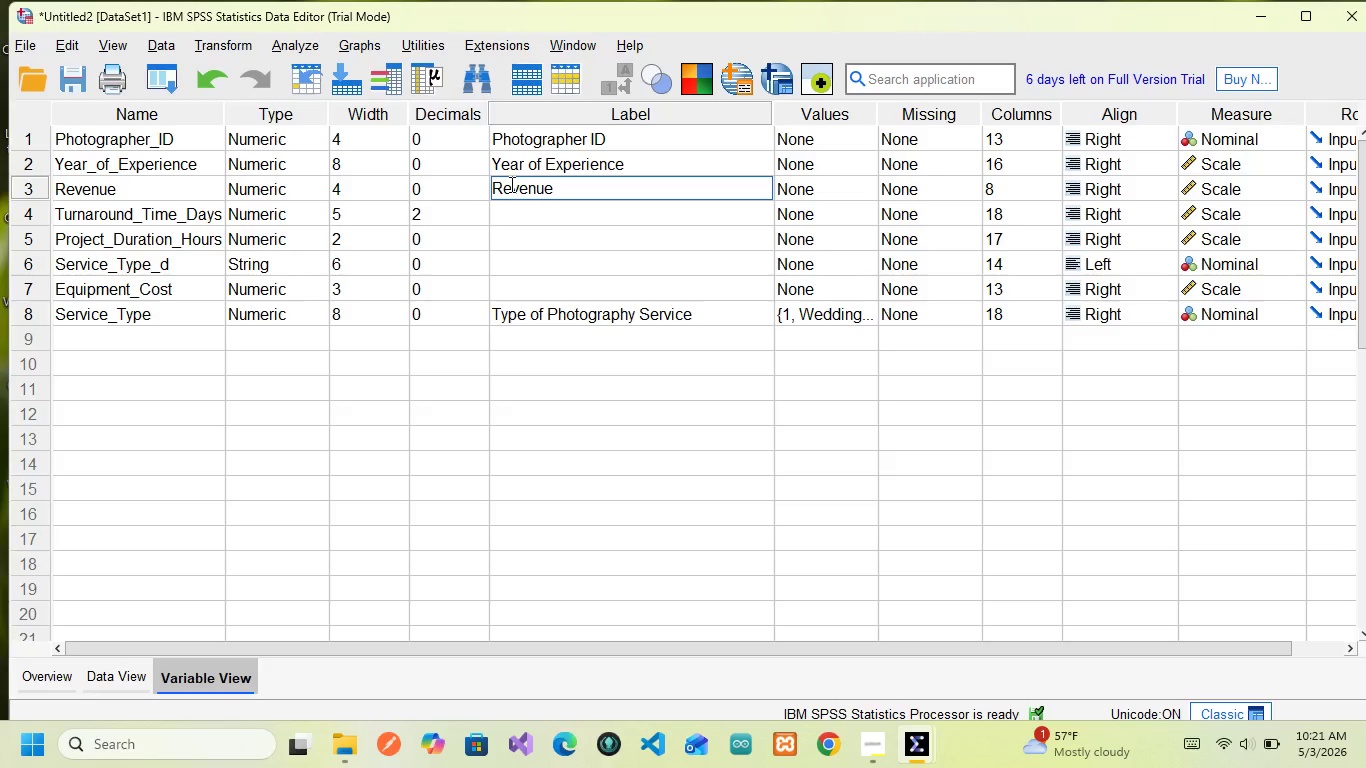 
double_click([510, 184])
 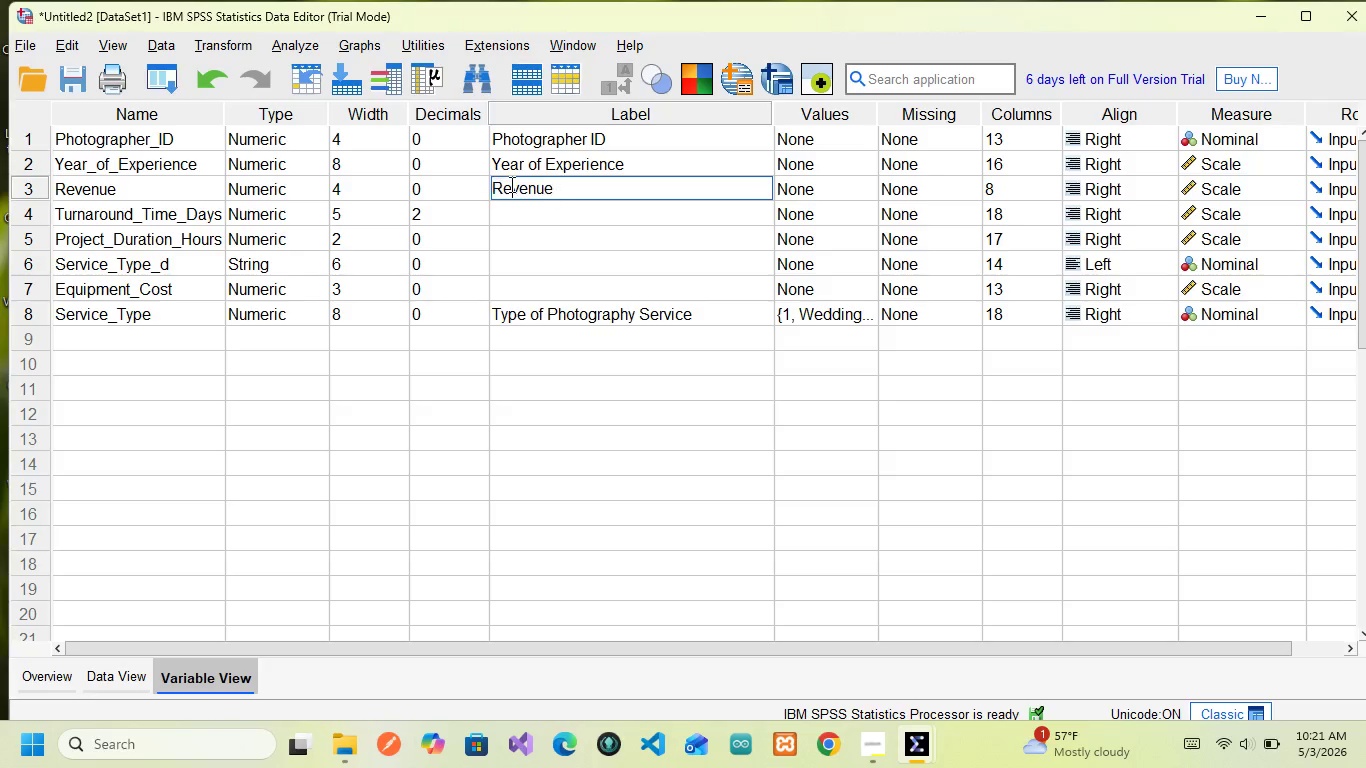 
triple_click([510, 184])
 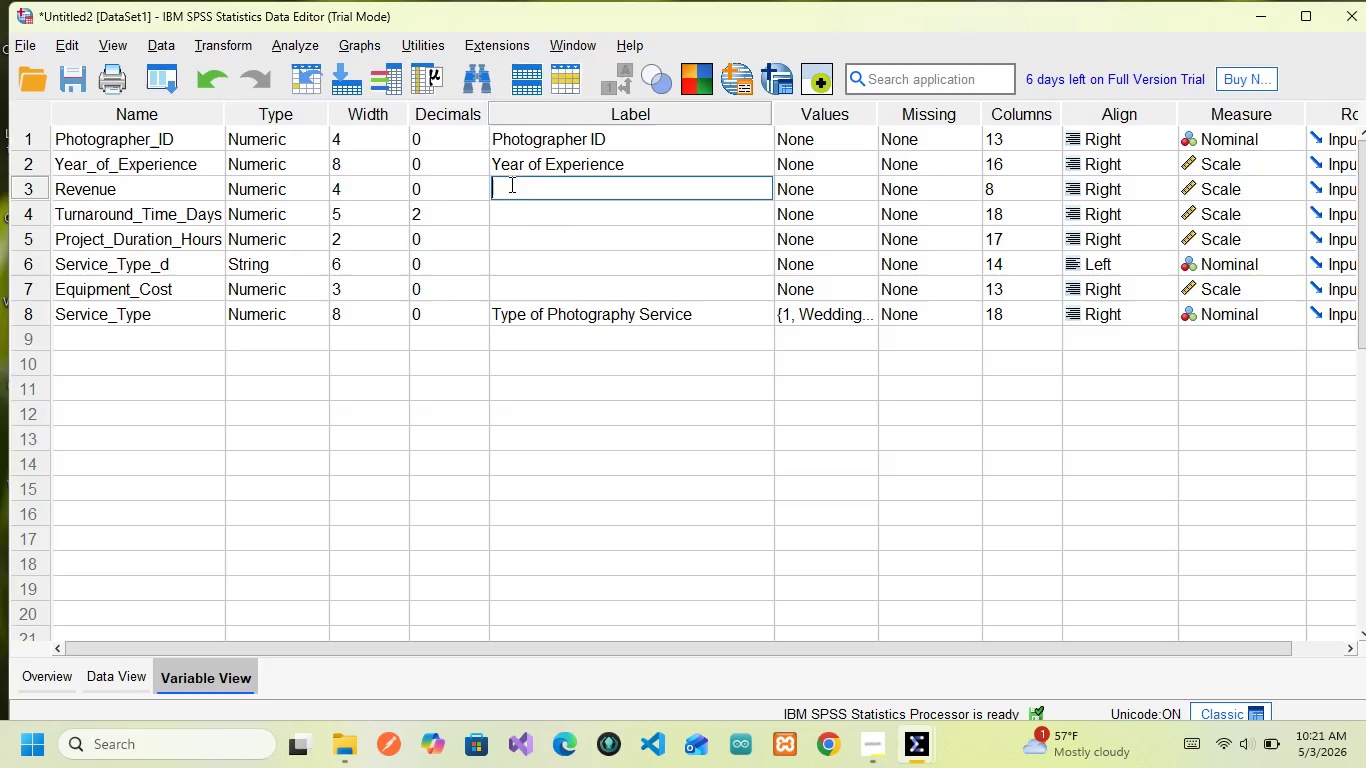 
key(Backspace)
type(())
key(Backspace)
key(Backspace)
key(Backspace)
type(Revenue ())
 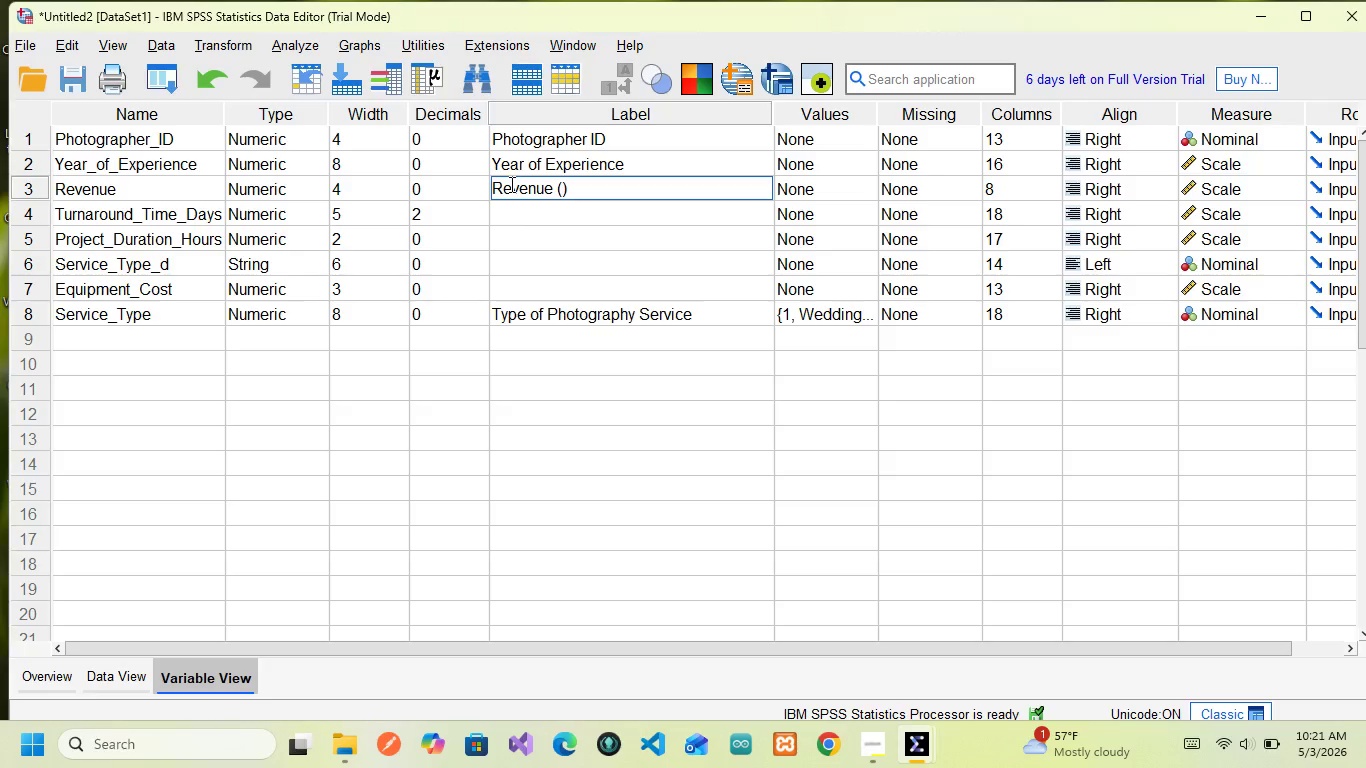 
key(ArrowLeft)
 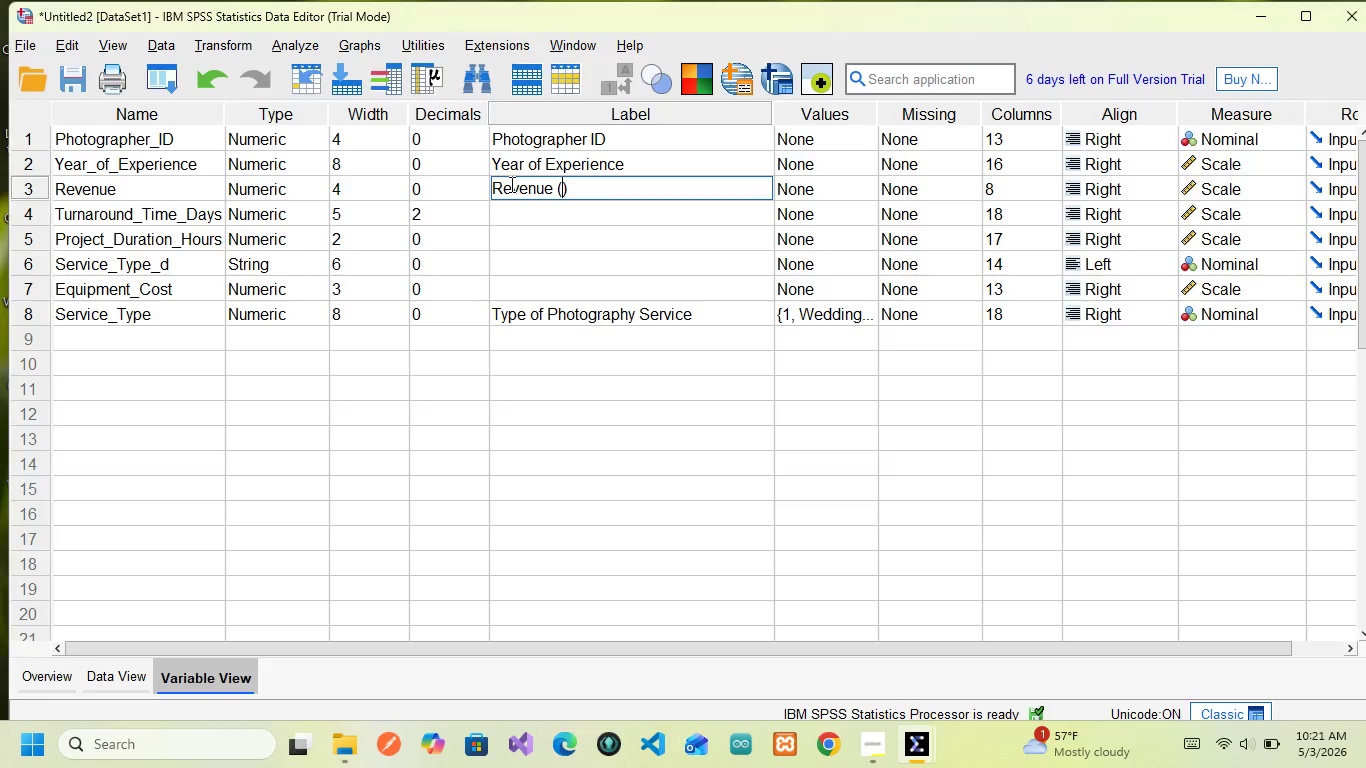 
type(Pro)
 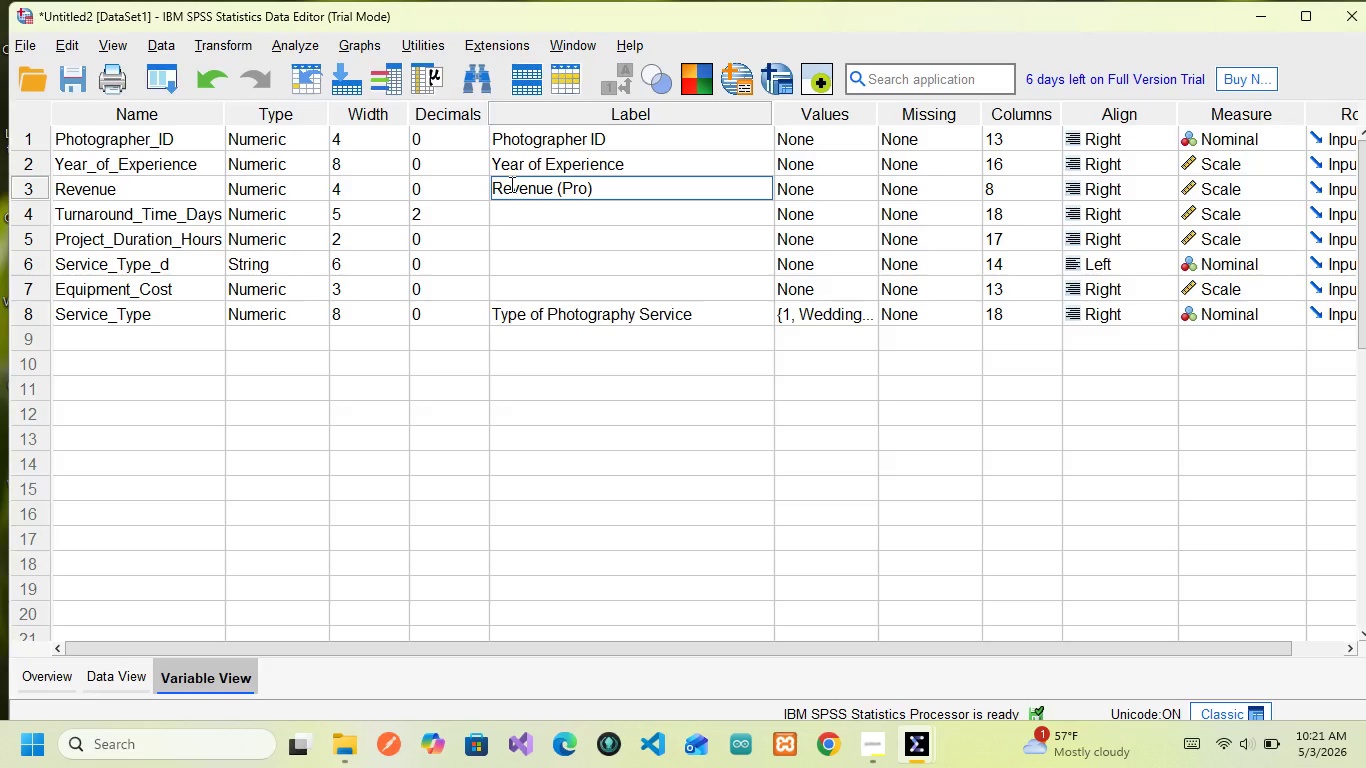 
wait(7.5)
 